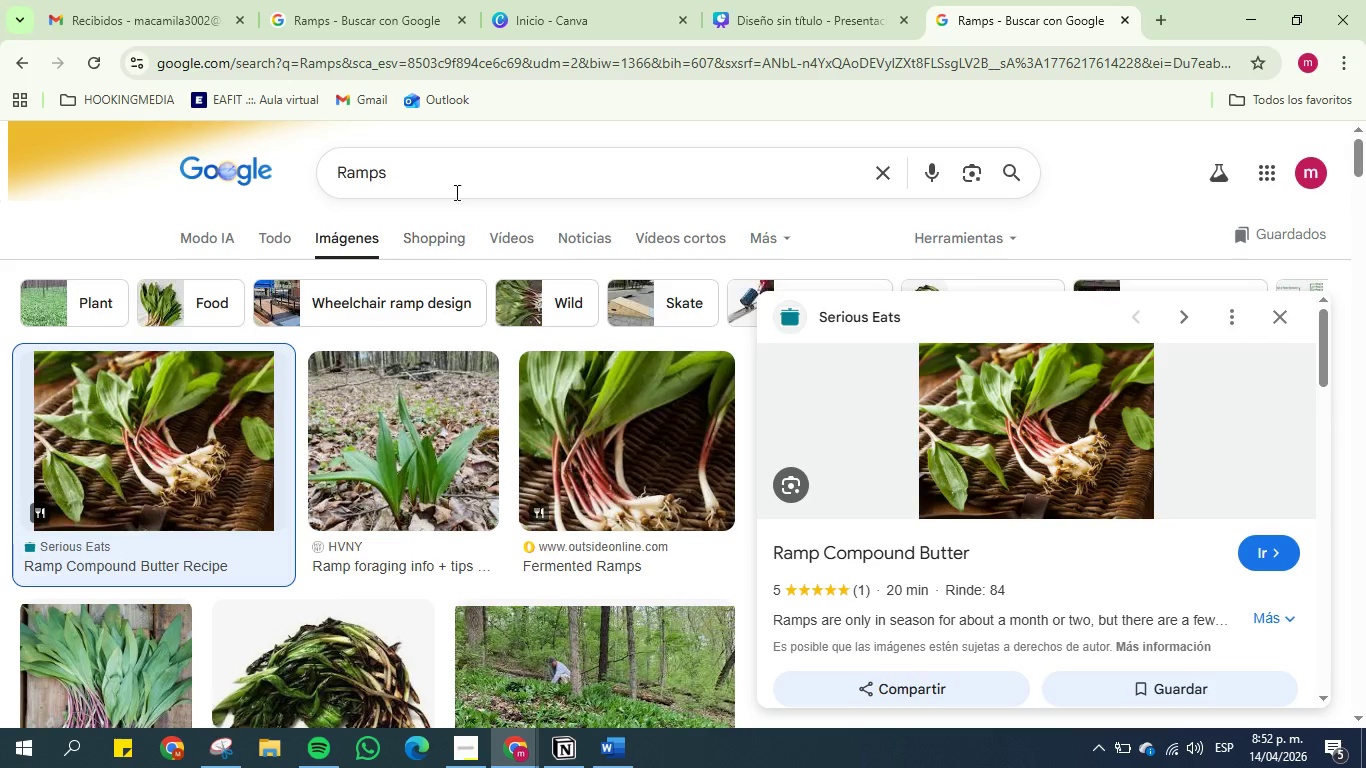 
double_click([455, 176])
 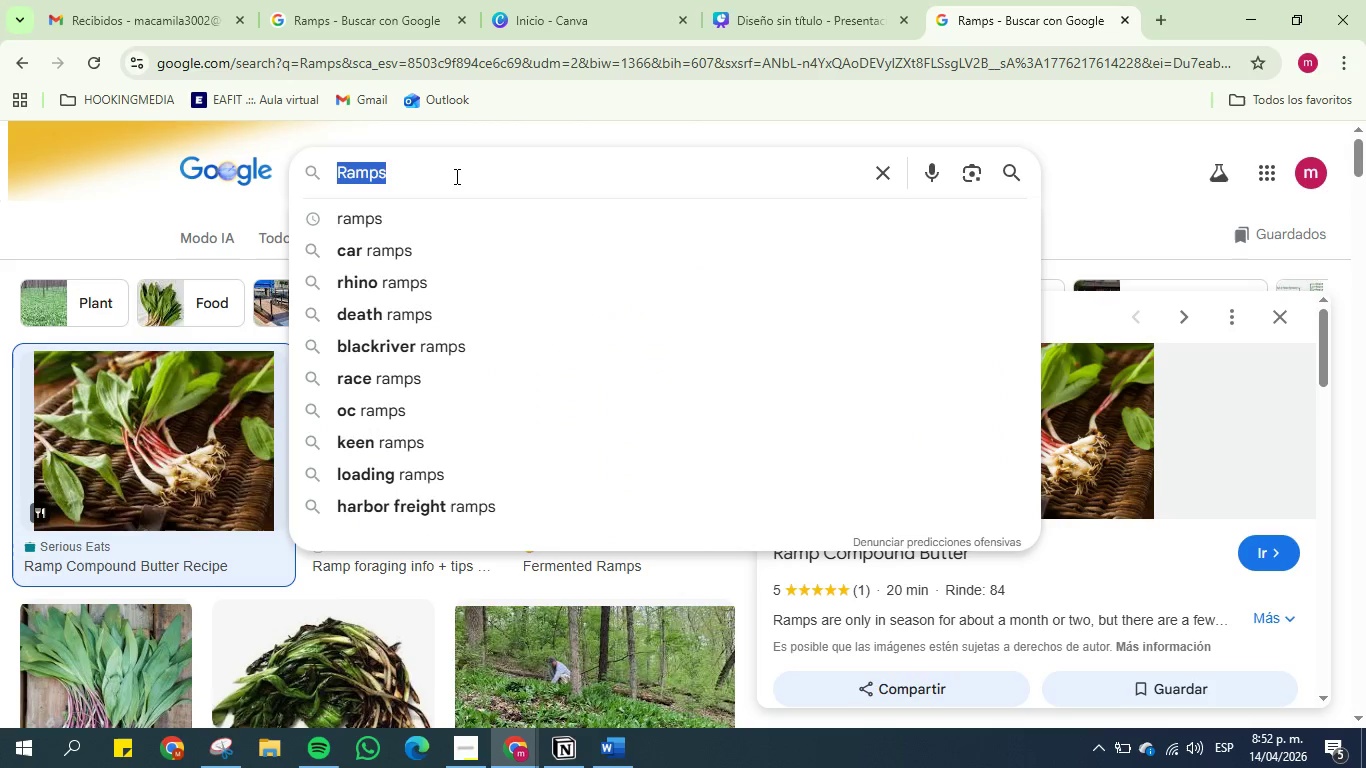 
triple_click([455, 176])
 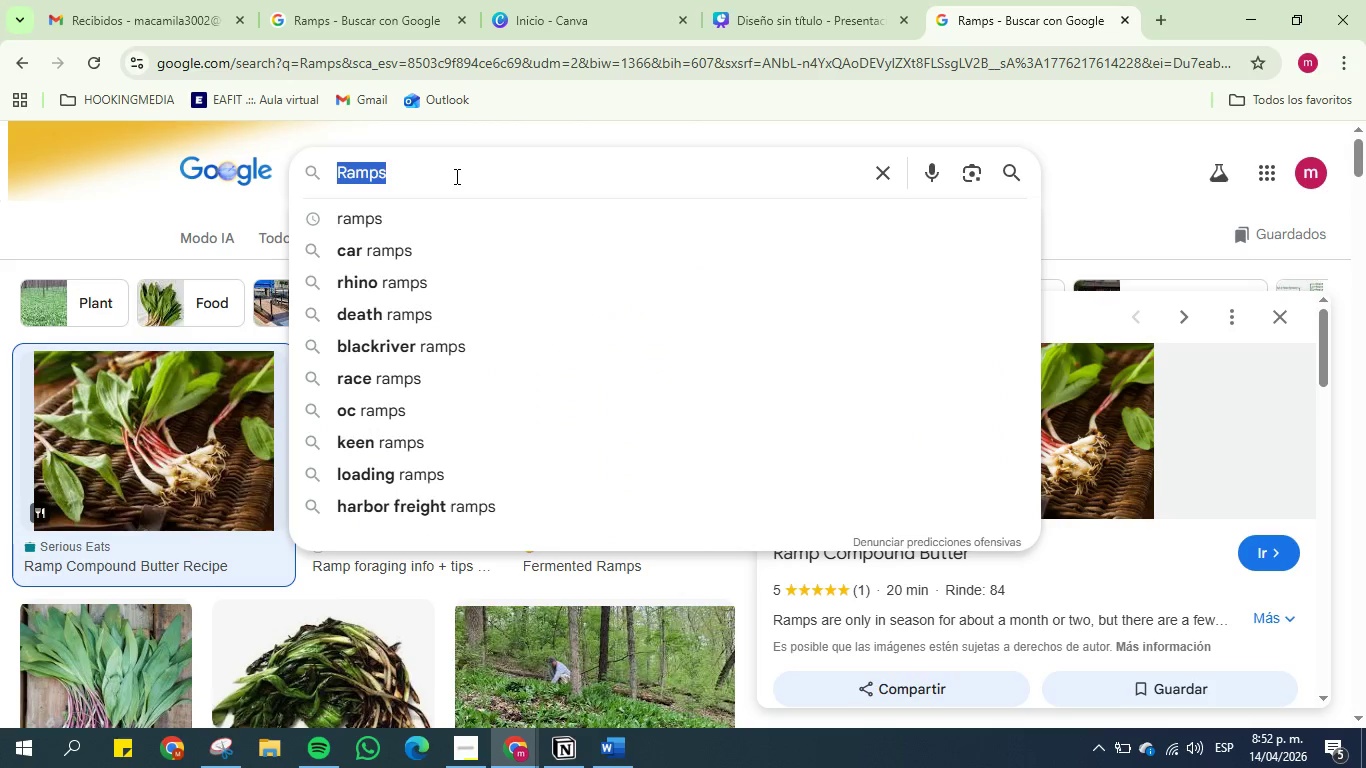 
key(Control+V)
 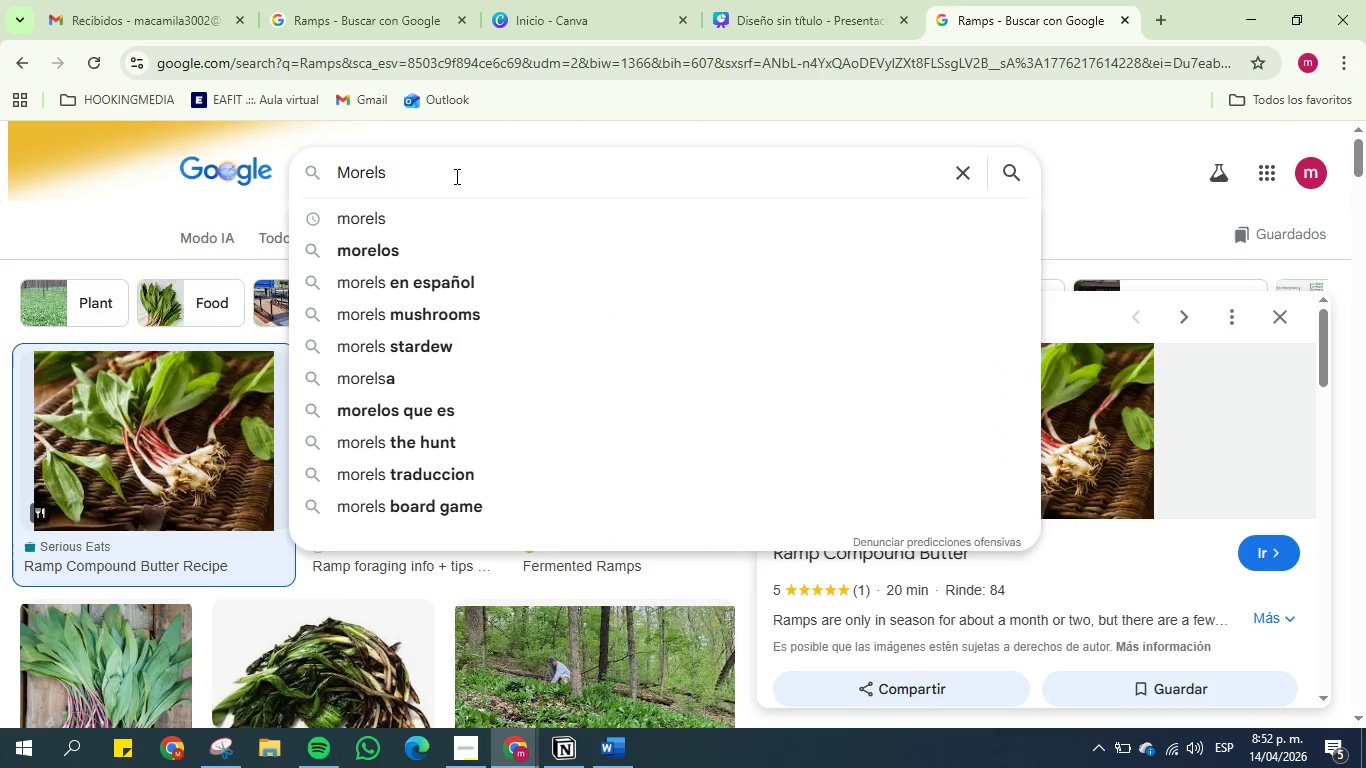 
key(Enter)
 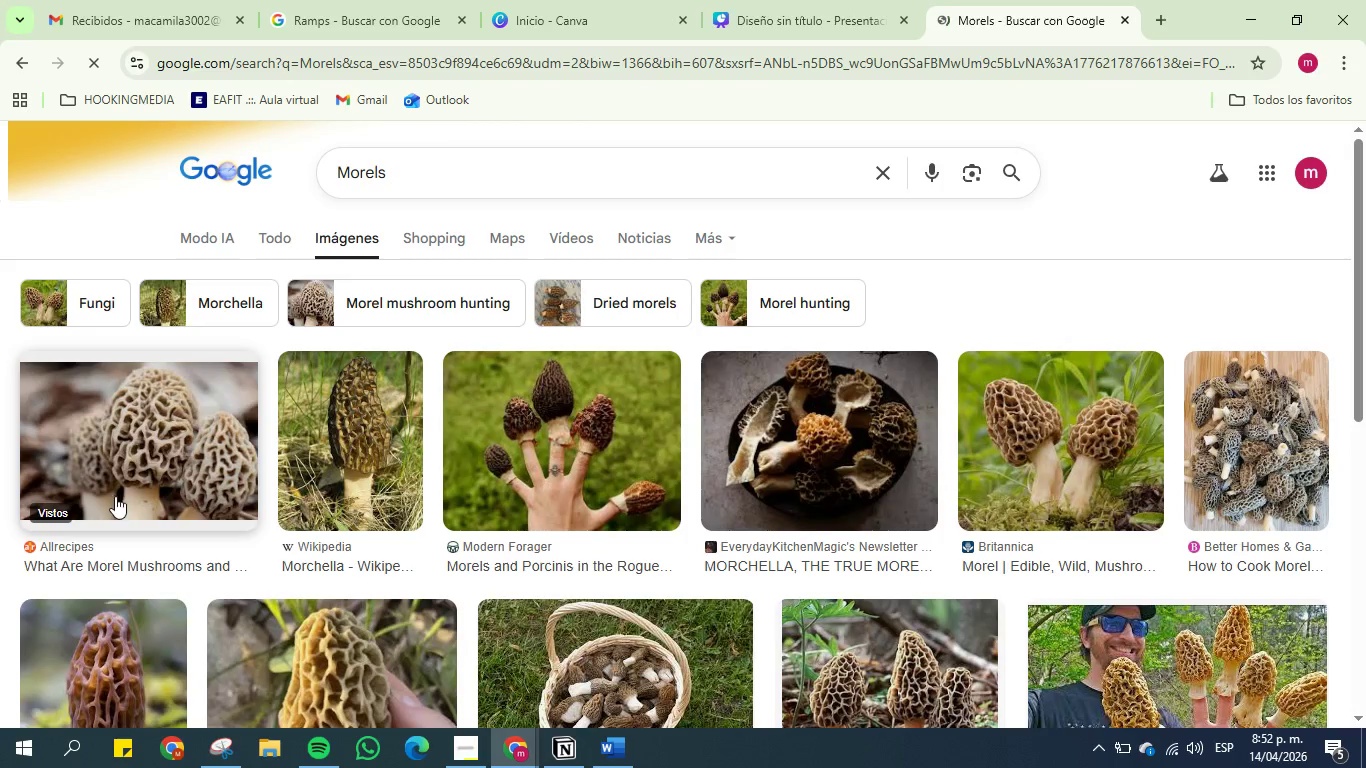 
left_click([144, 423])
 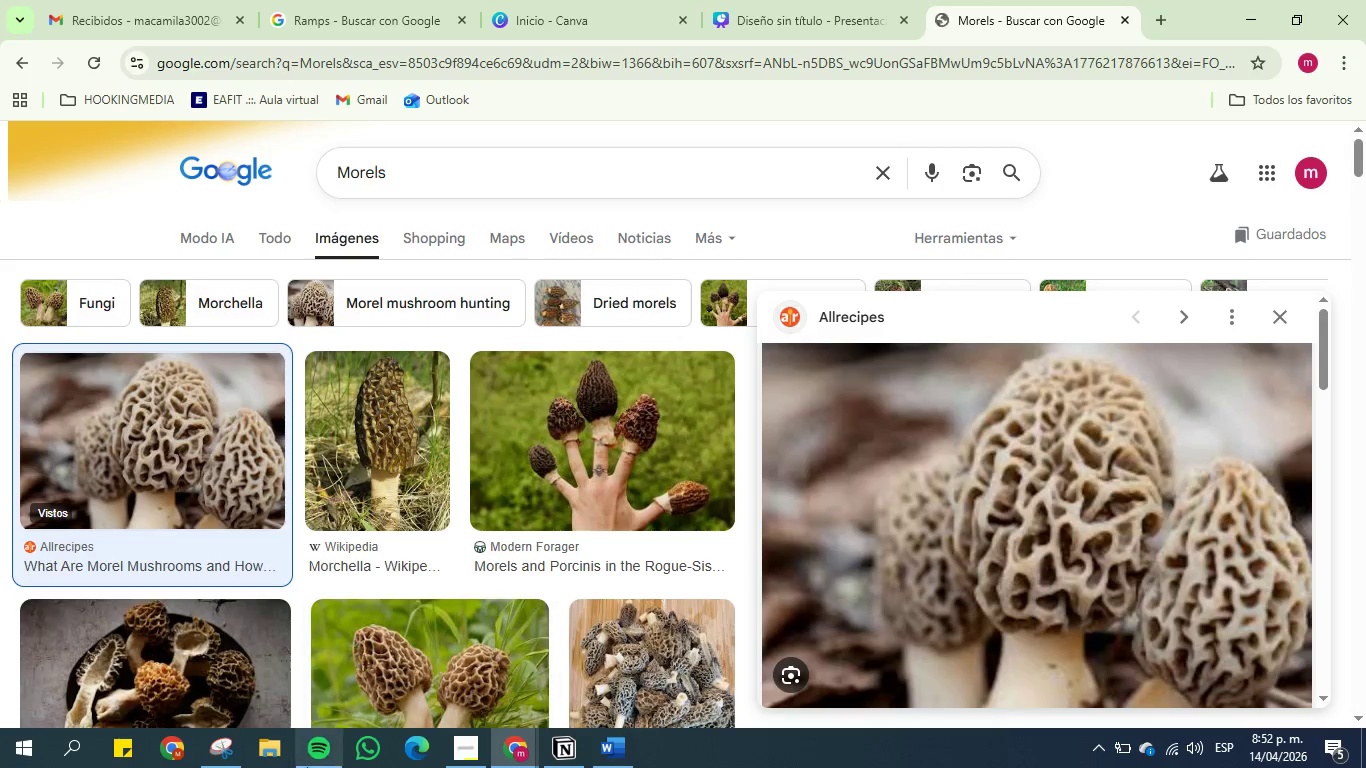 
left_click([221, 752])
 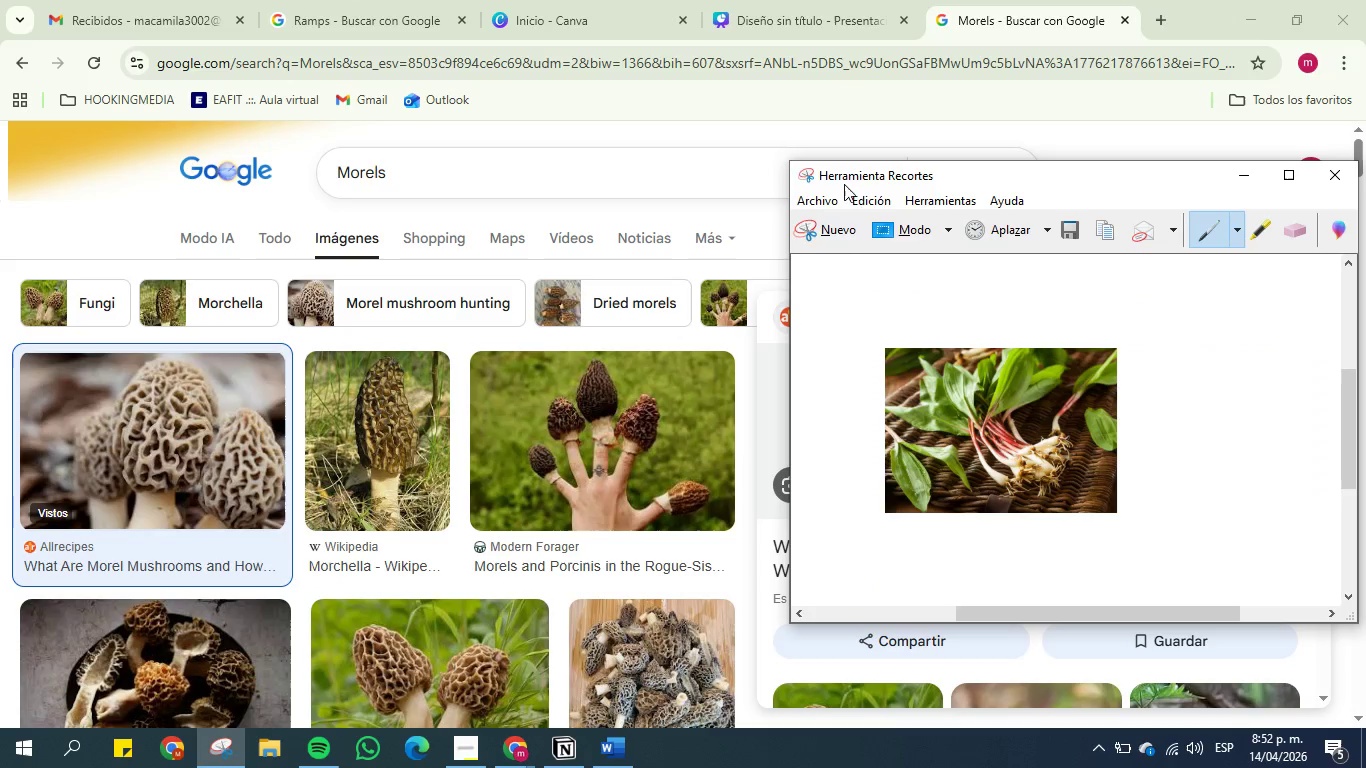 
left_click([839, 231])
 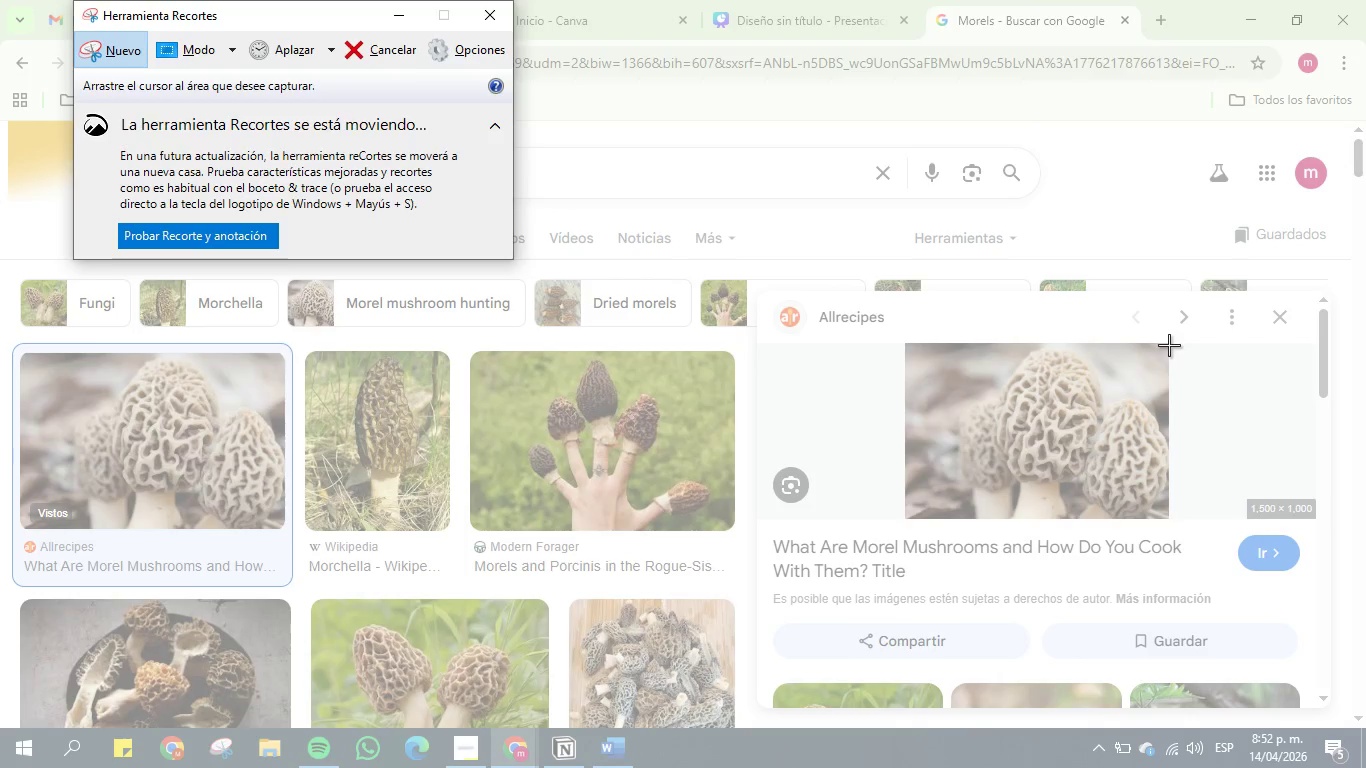 
left_click_drag(start_coordinate=[1169, 345], to_coordinate=[907, 515])
 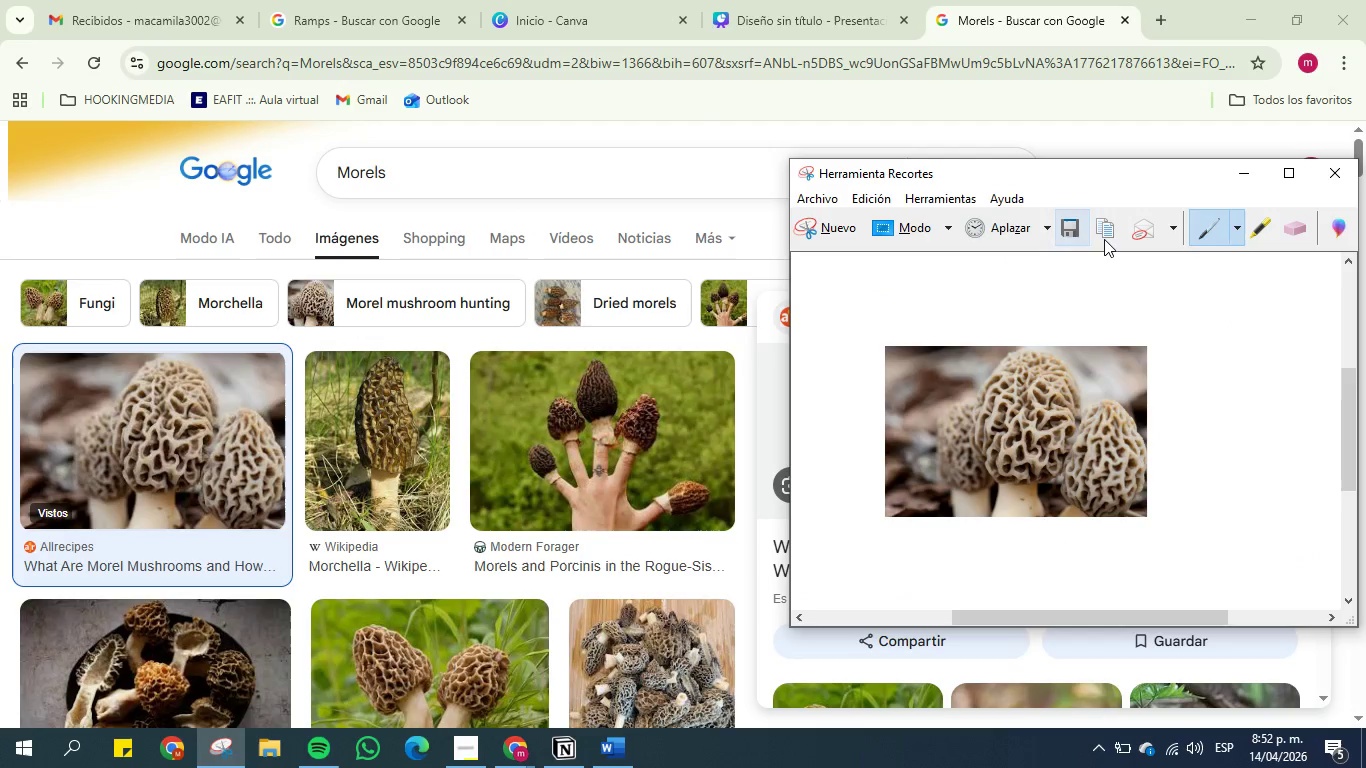 
left_click([1105, 239])
 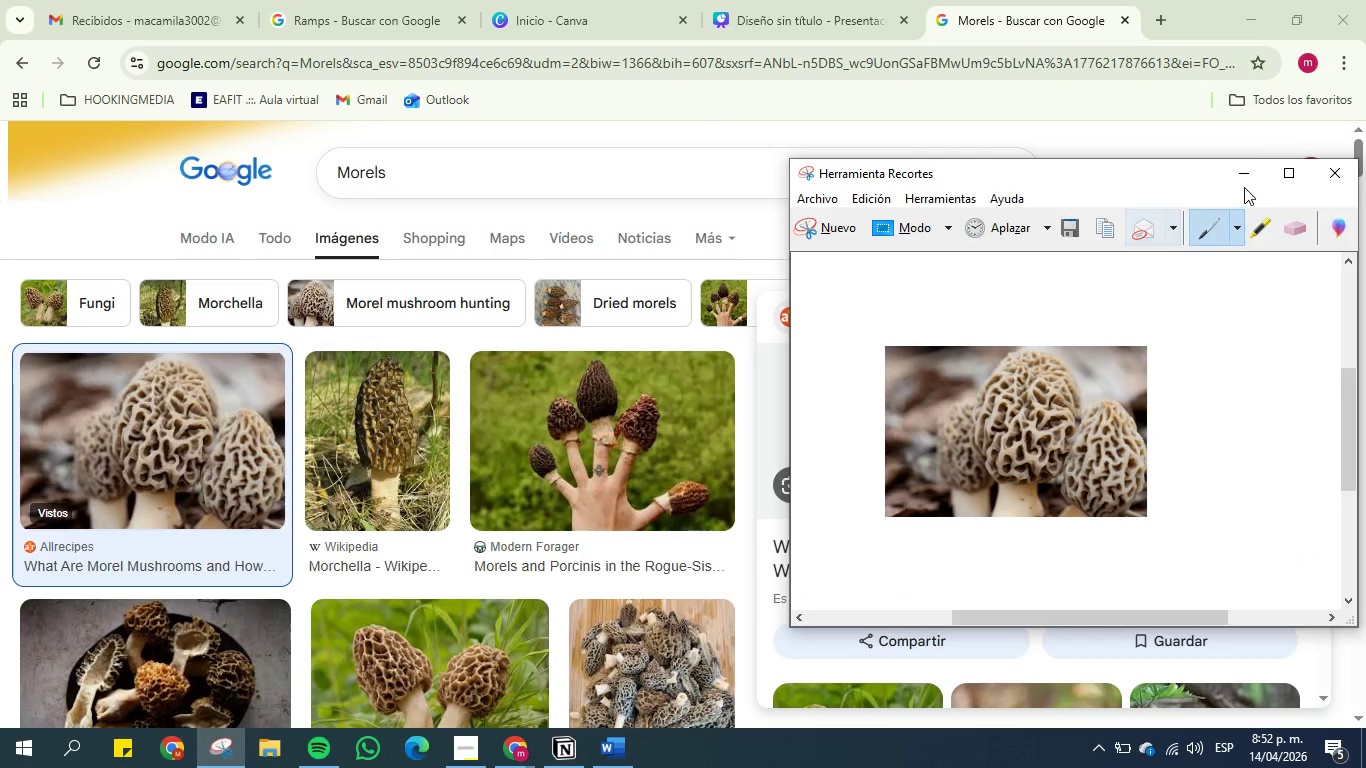 
left_click([1251, 178])
 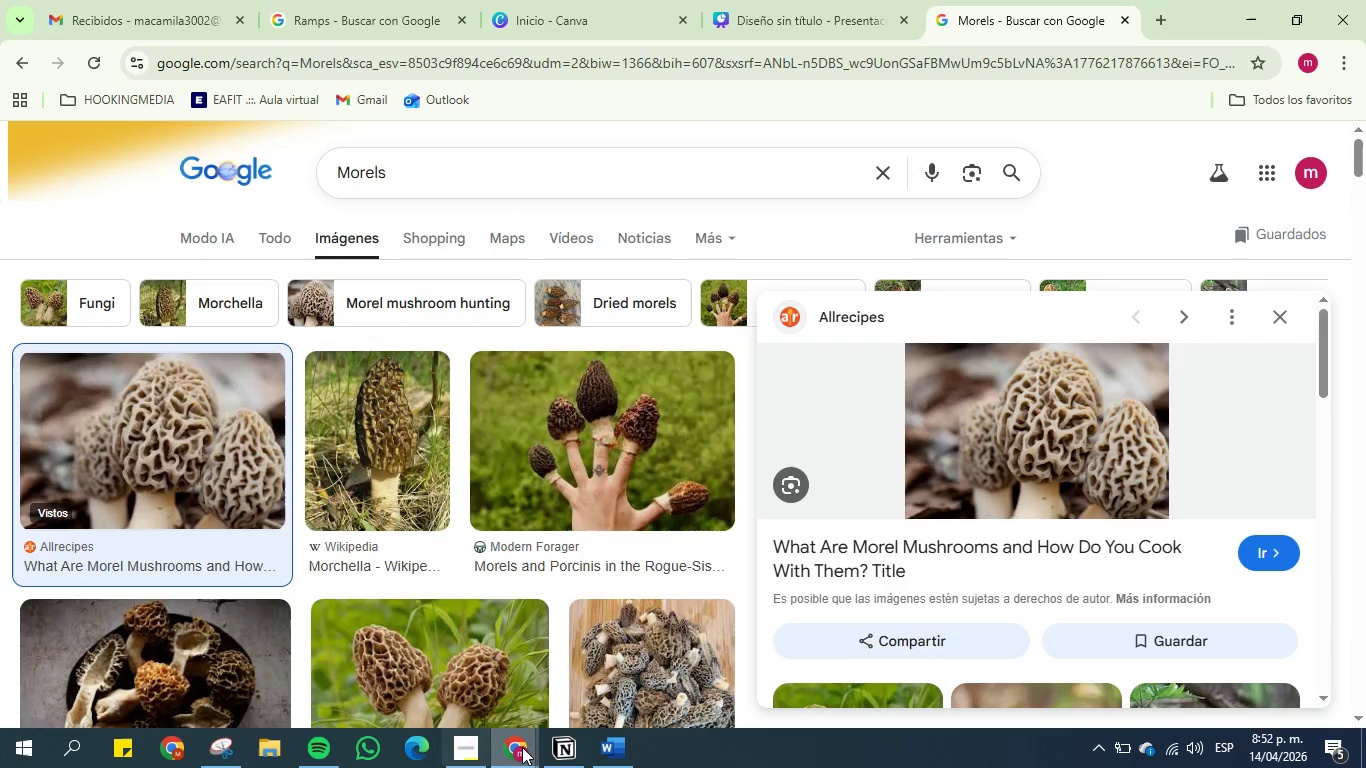 
left_click([566, 752])
 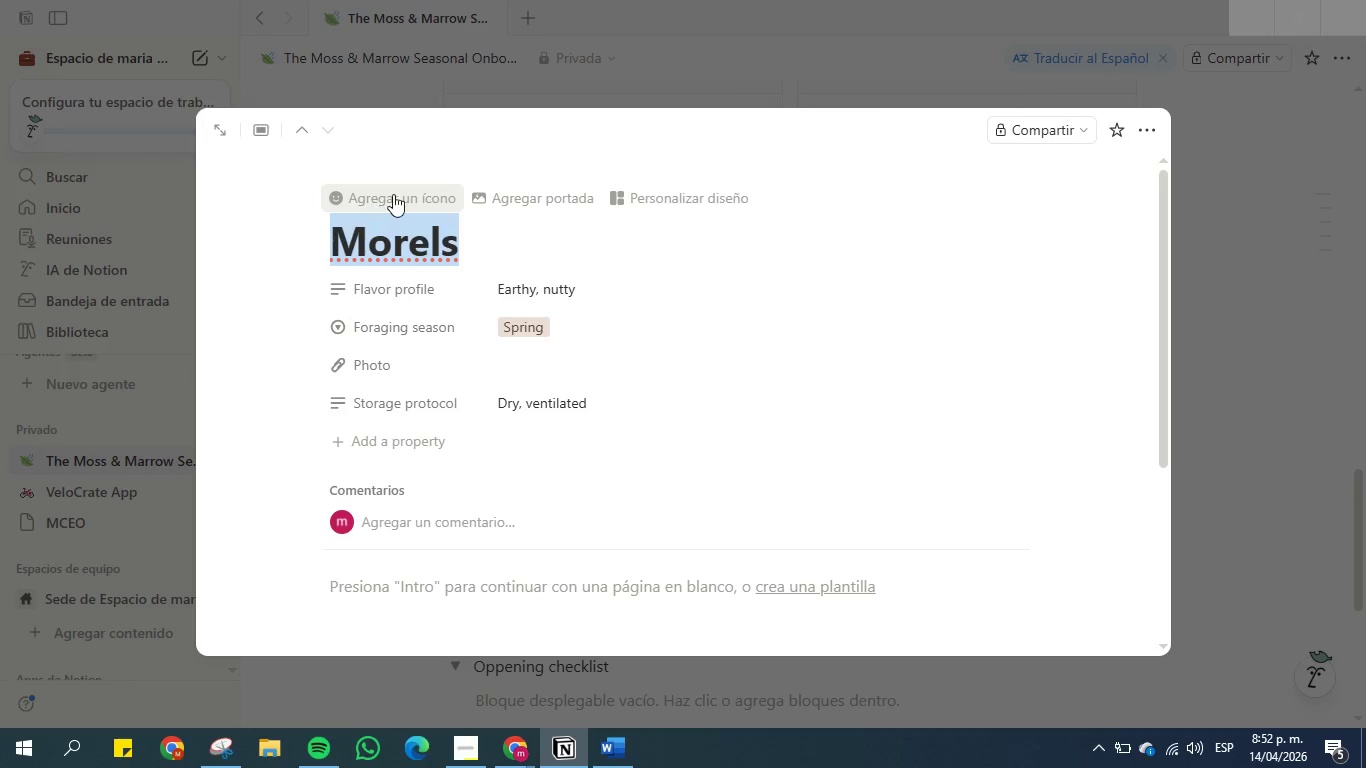 
left_click([548, 199])
 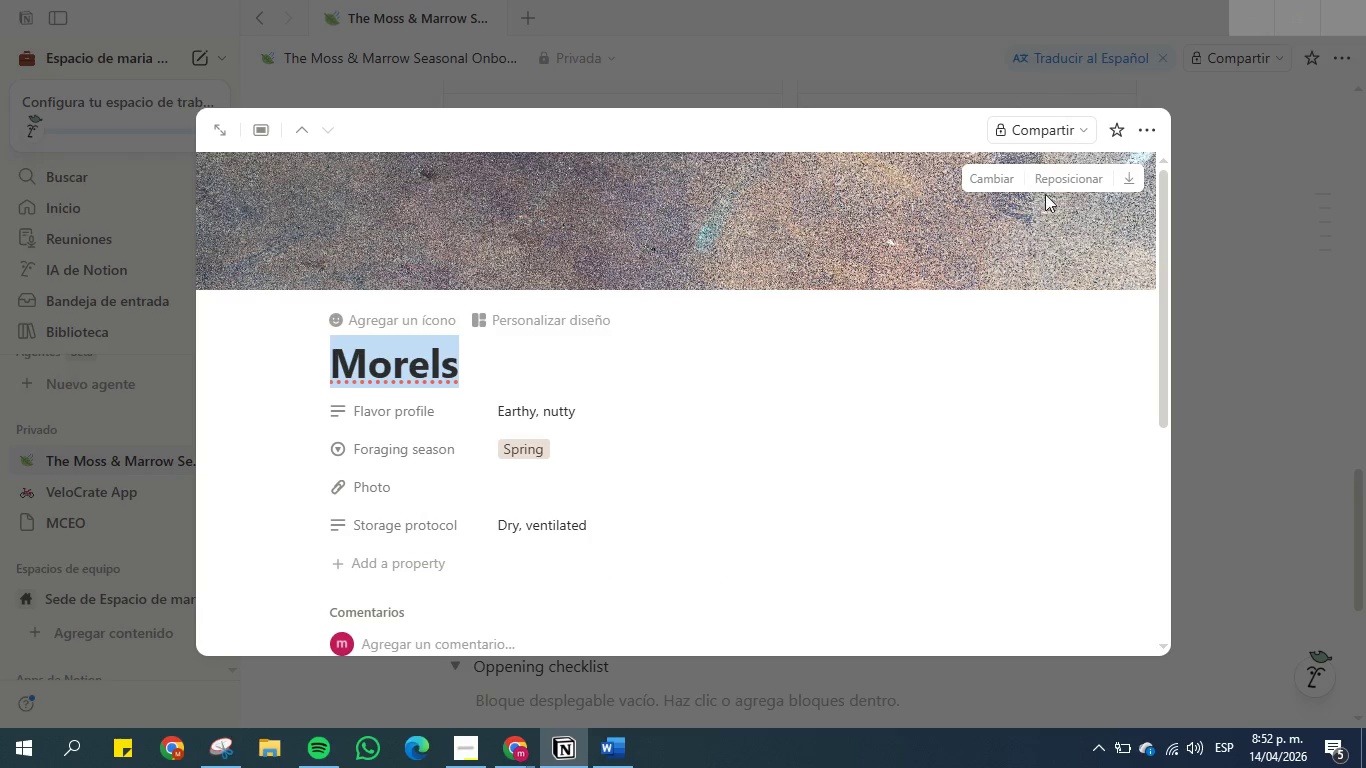 
left_click([984, 183])
 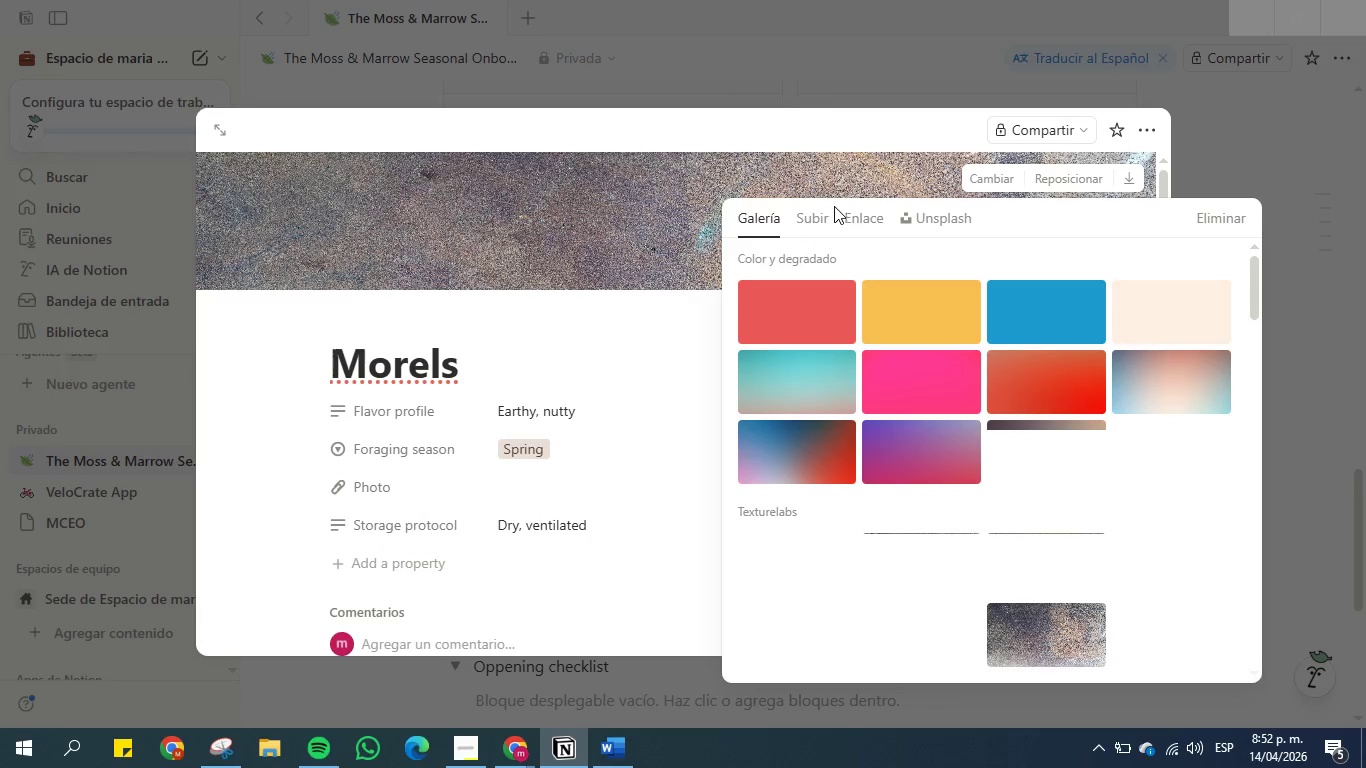 
double_click([805, 220])
 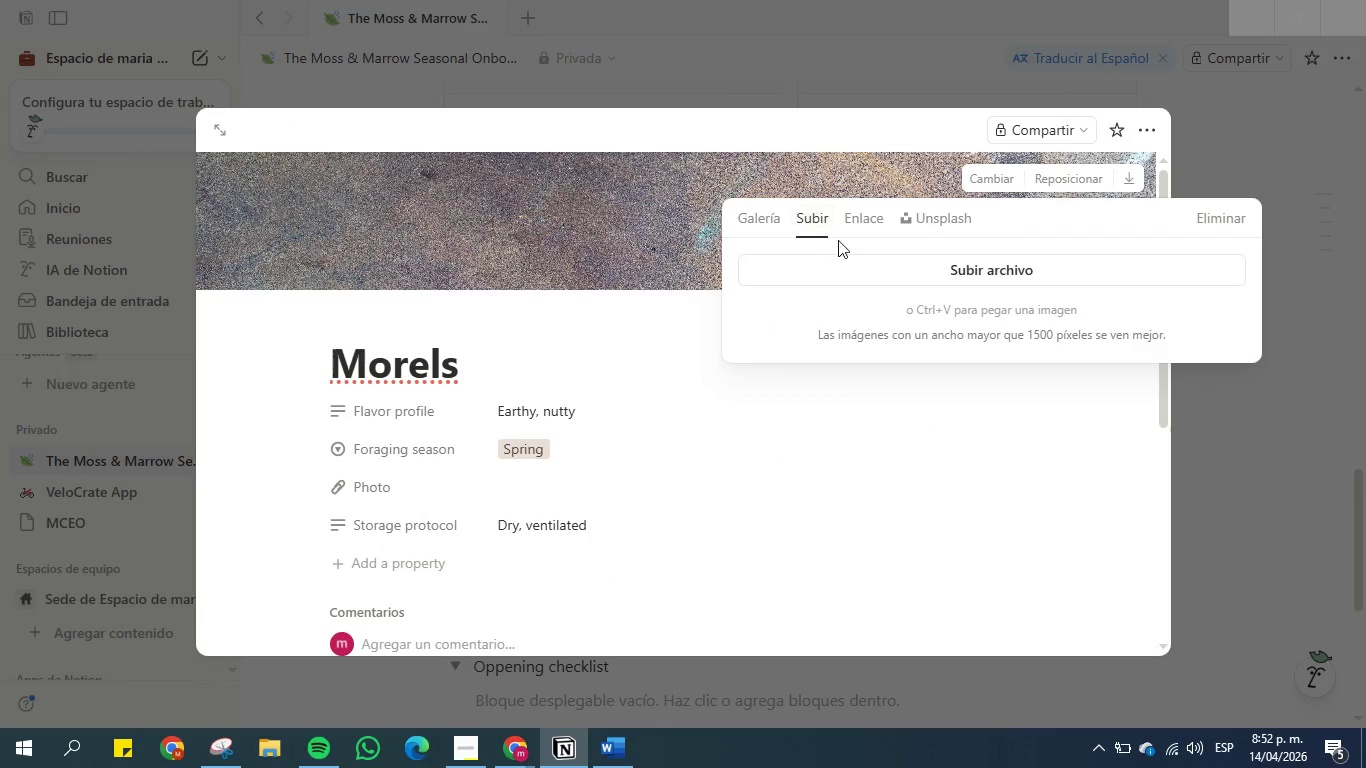 
left_click([846, 264])
 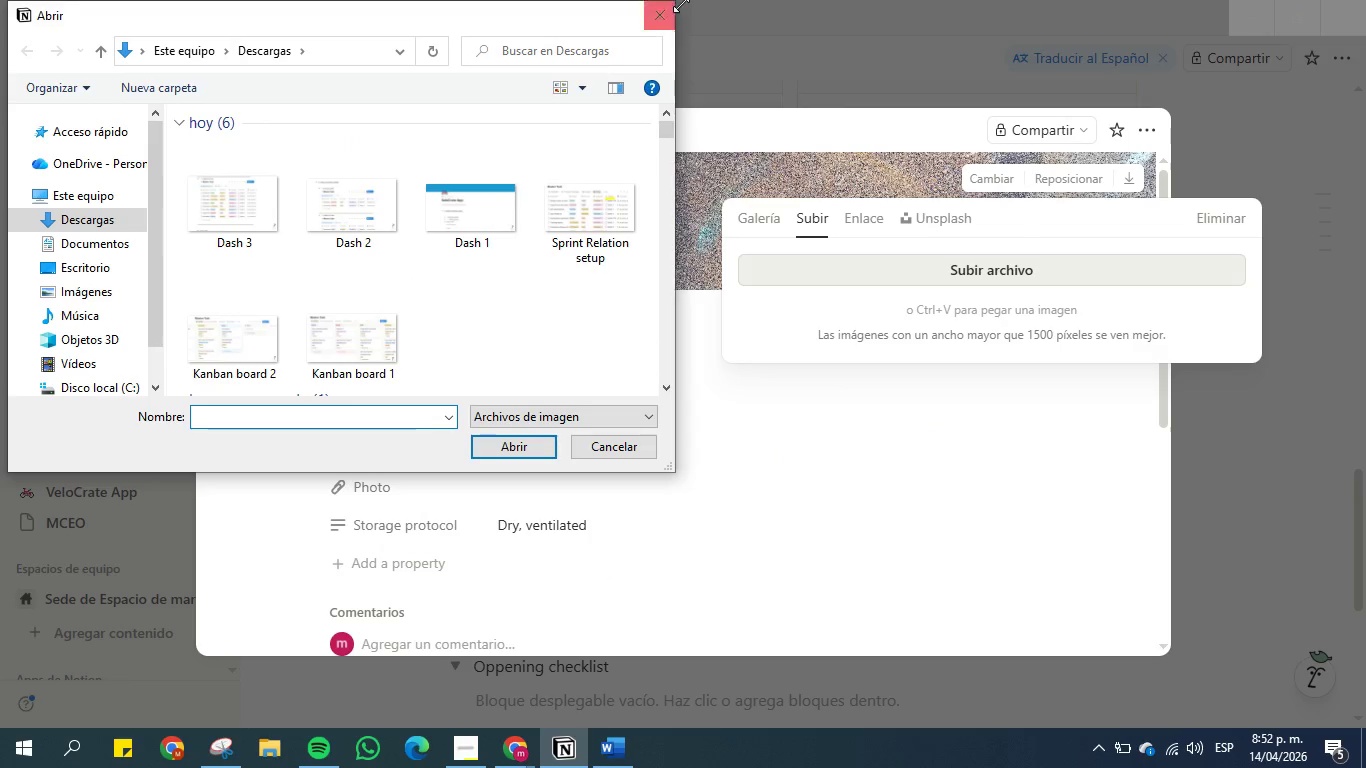 
left_click([669, 18])
 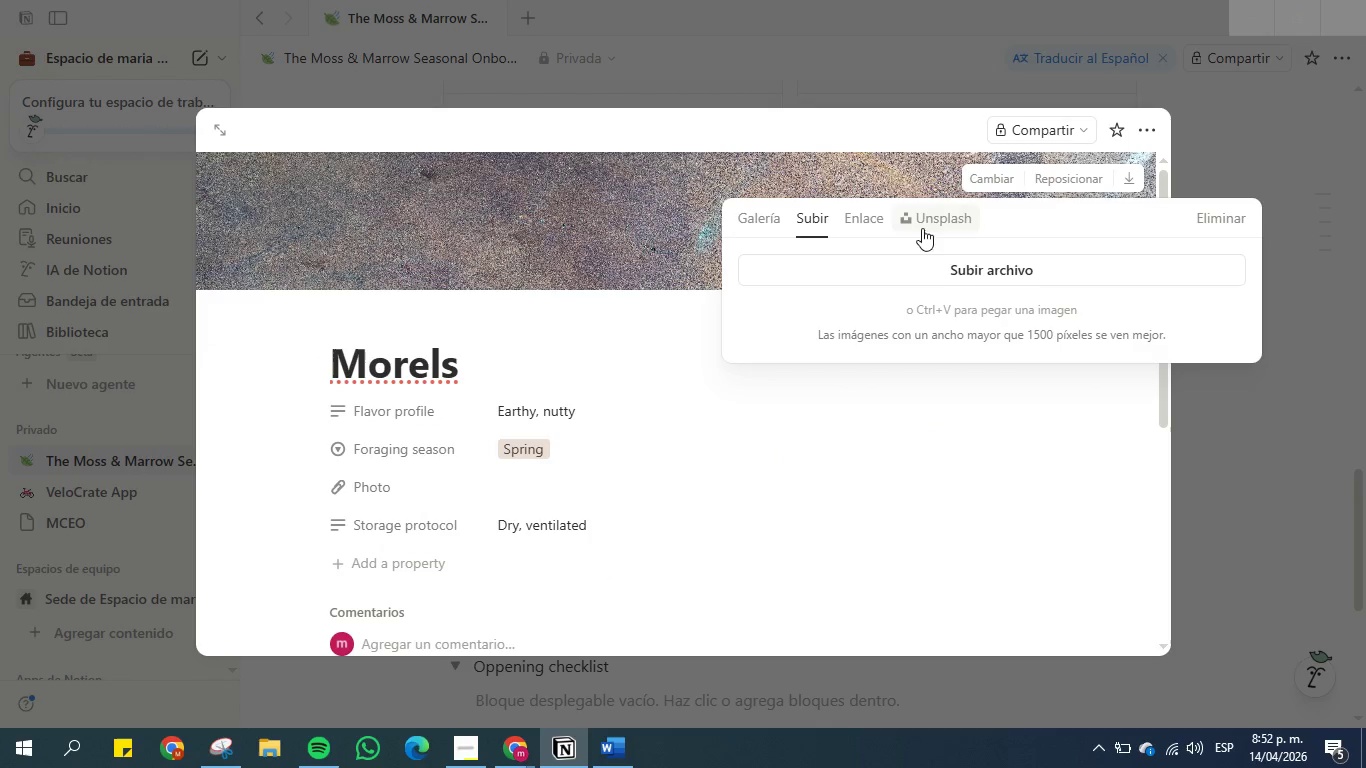 
left_click([927, 350])
 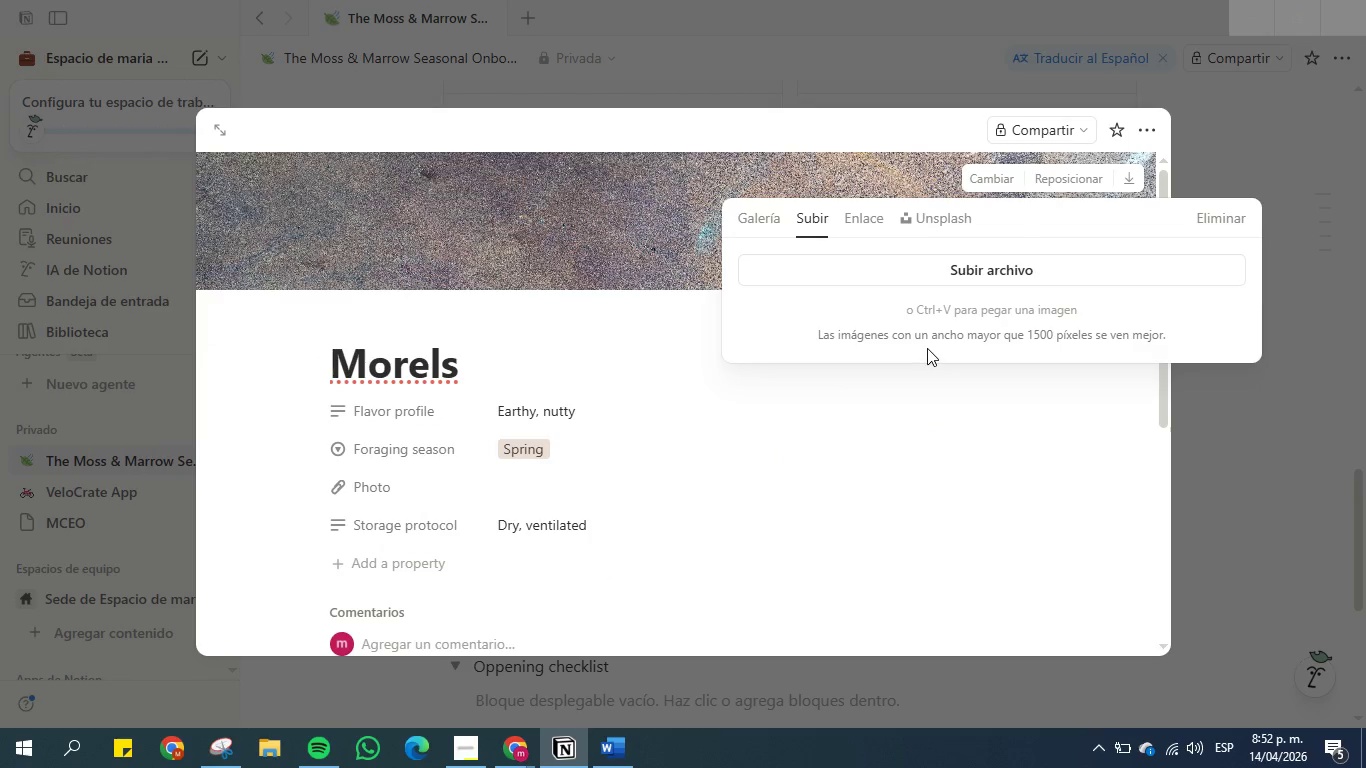 
key(Control+V)
 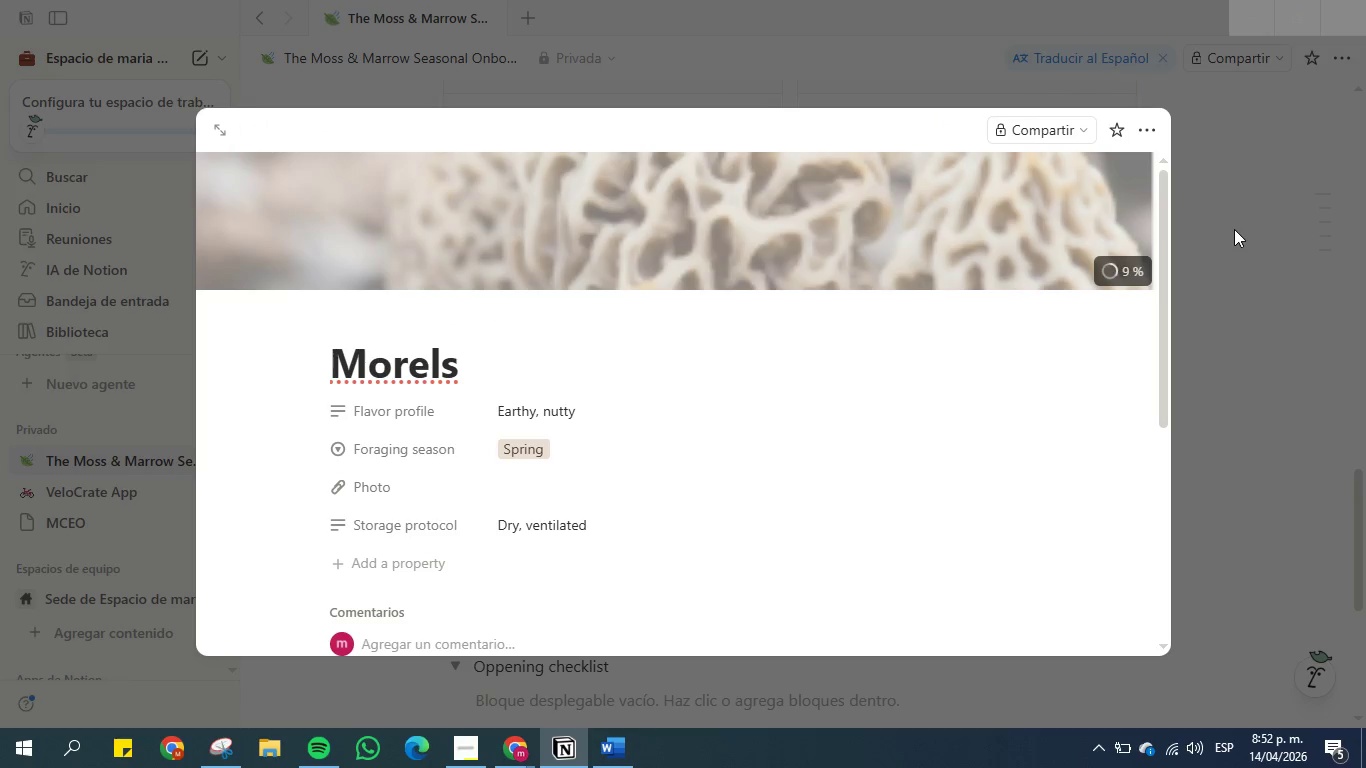 
wait(6.52)
 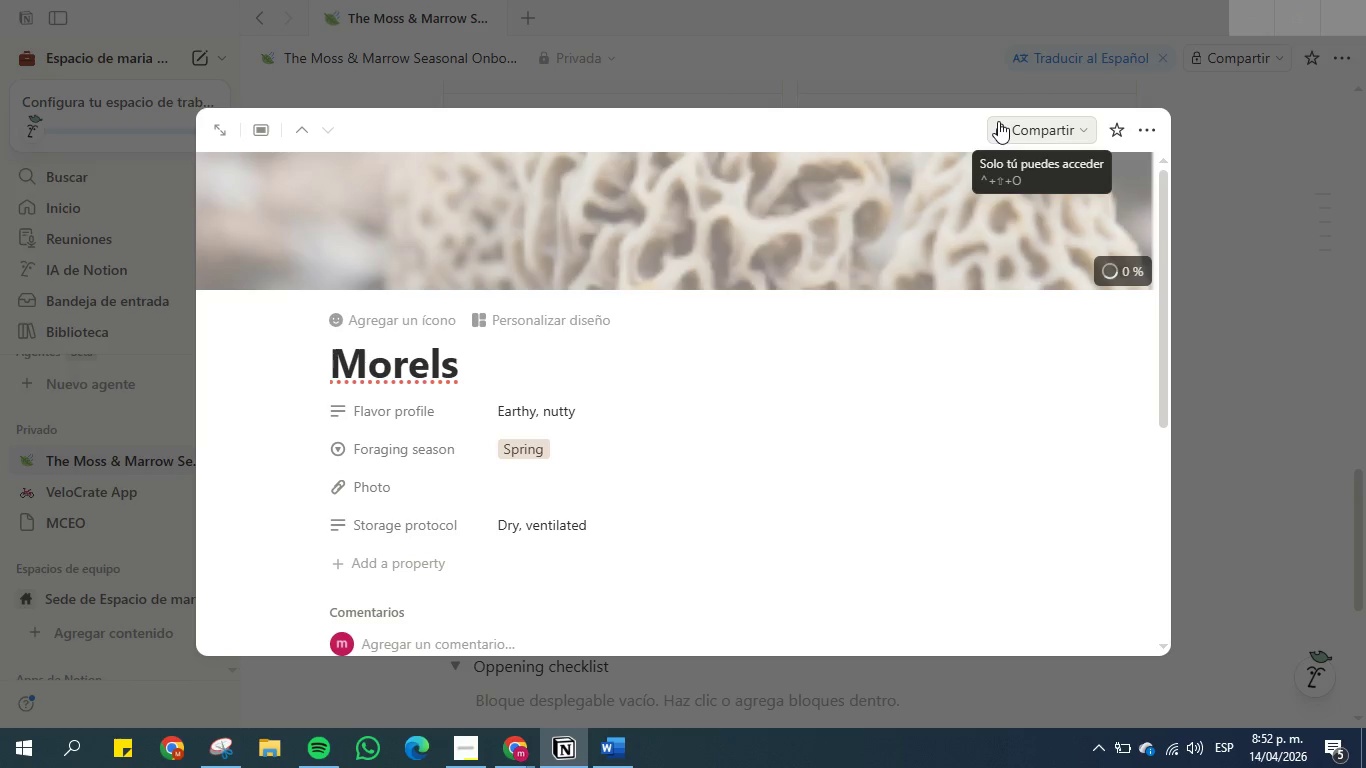 
left_click([1234, 229])
 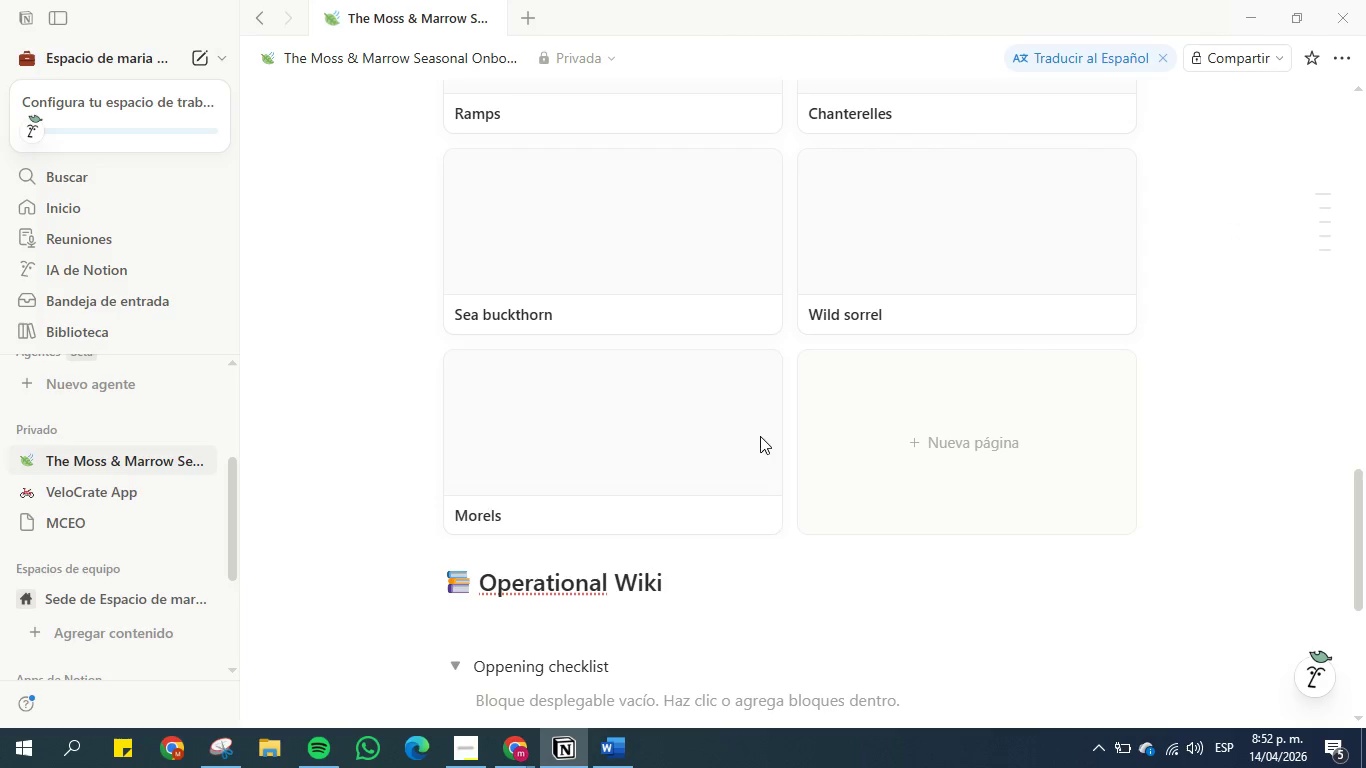 
left_click([1000, 220])
 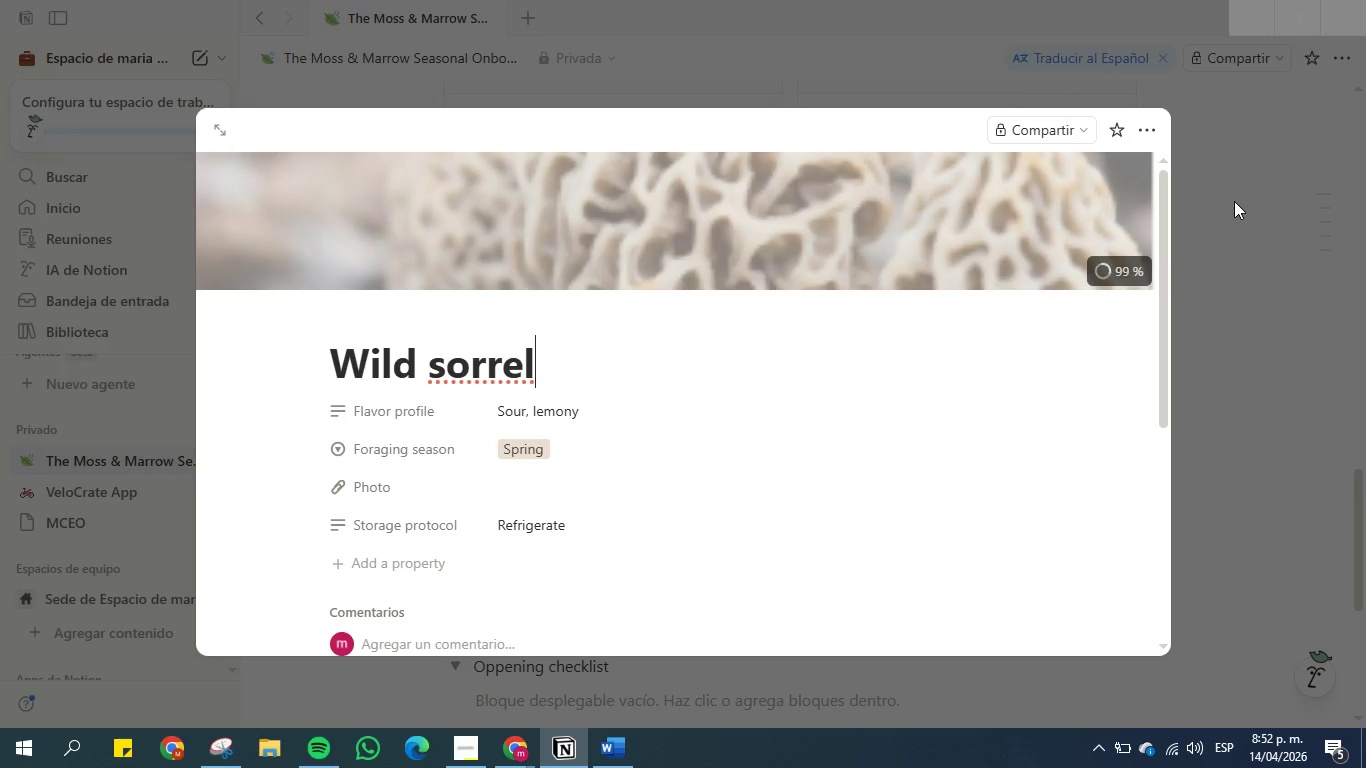 
left_click([1234, 201])
 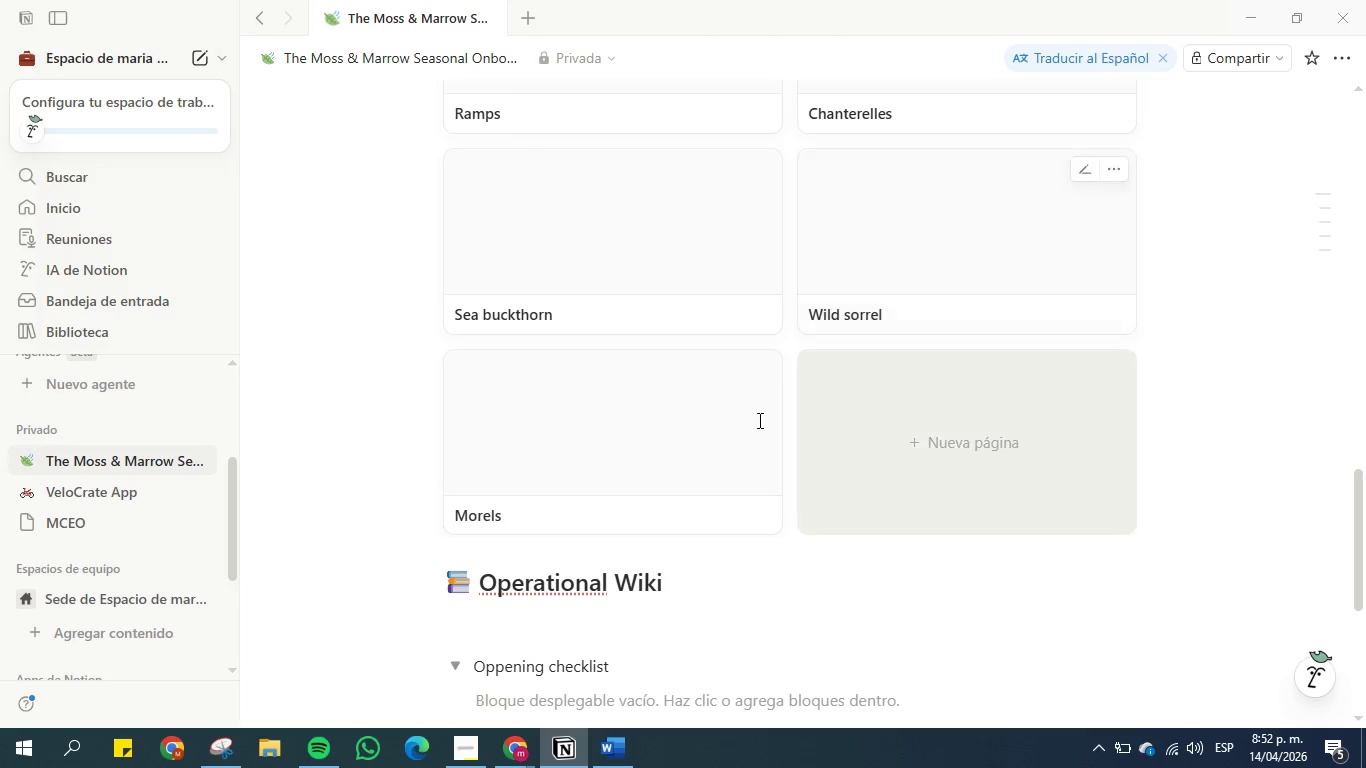 
left_click([579, 405])
 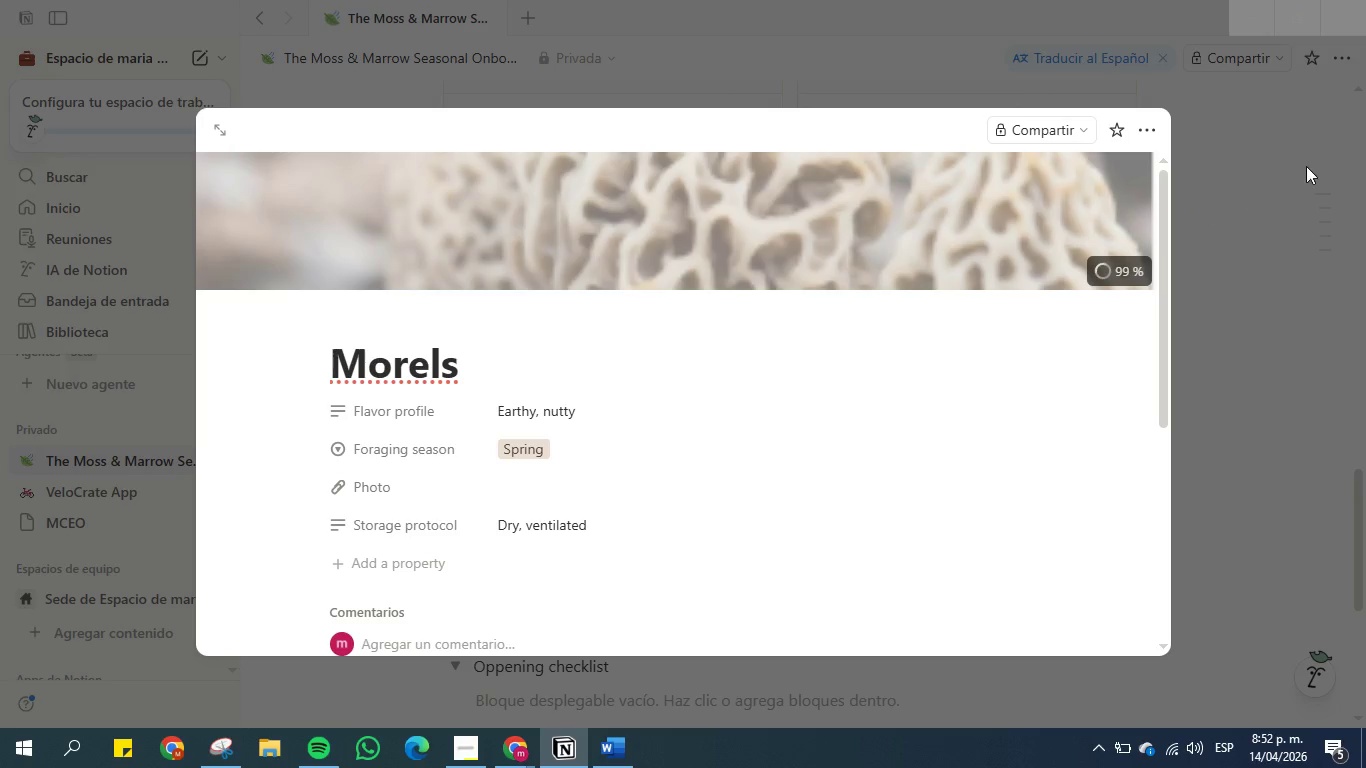 
left_click([1277, 189])
 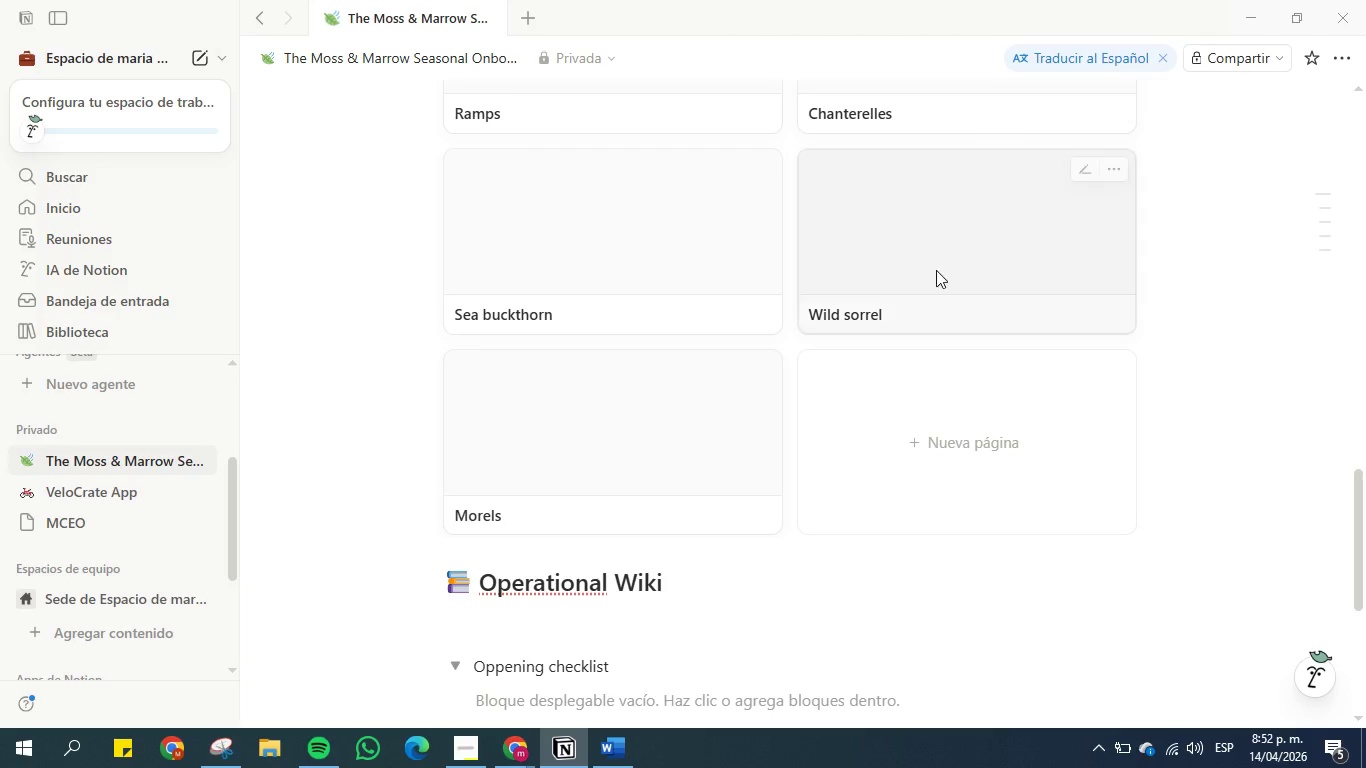 
scroll: coordinate [916, 277], scroll_direction: up, amount: 2.0
 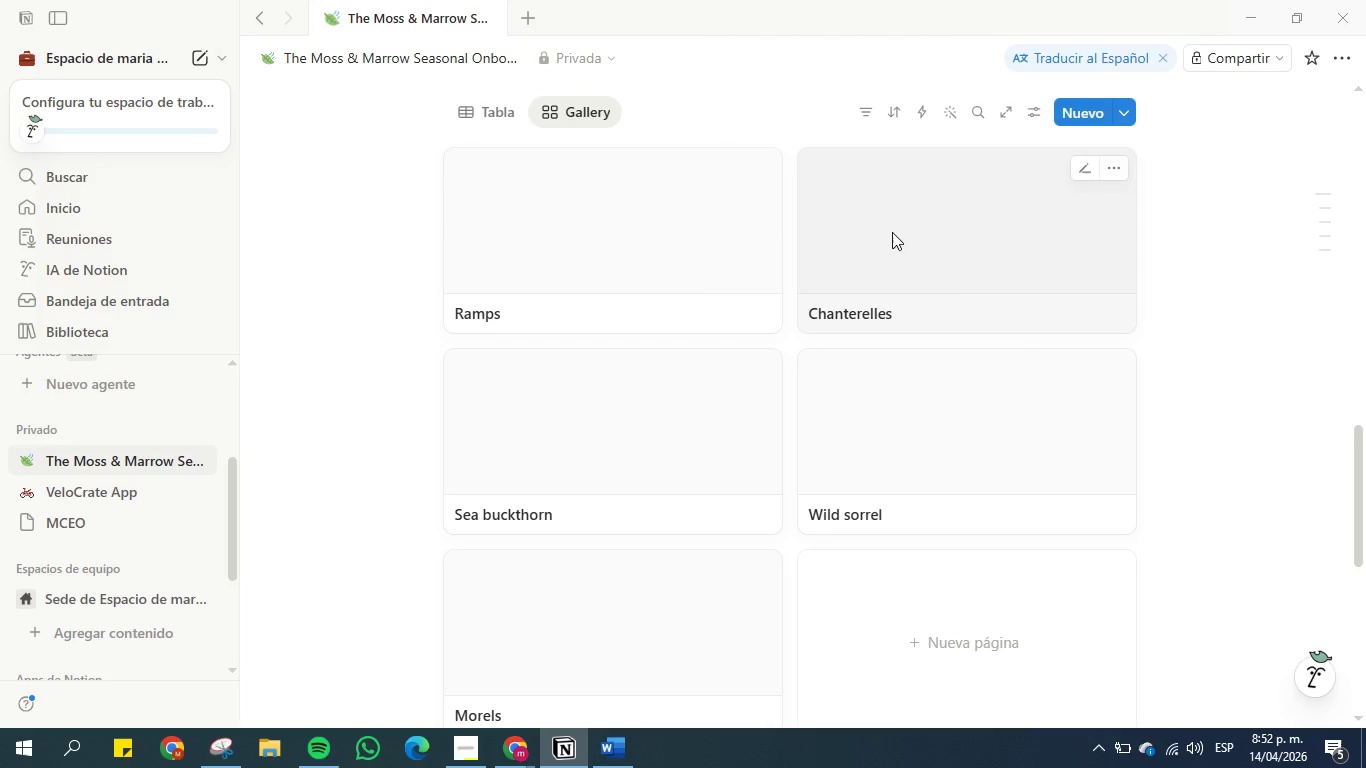 
left_click([901, 215])
 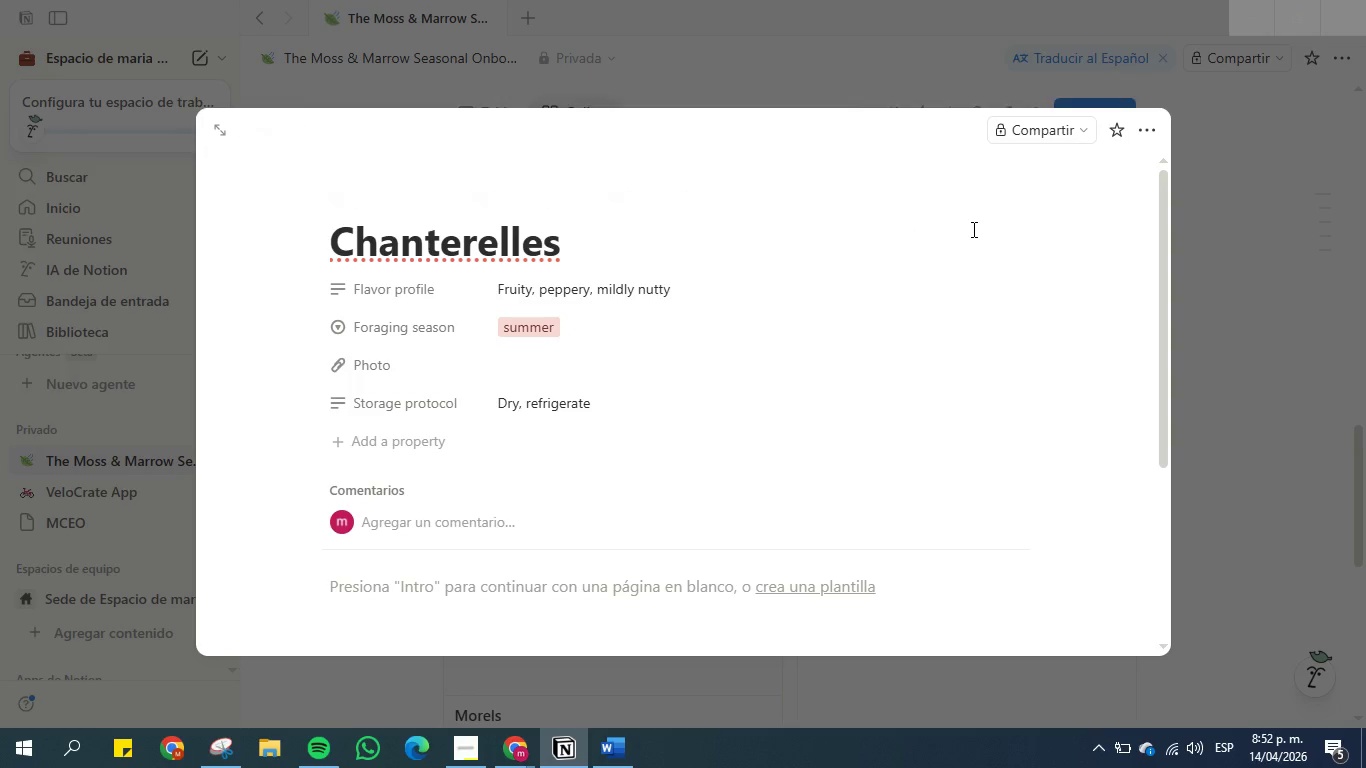 
left_click([1236, 237])
 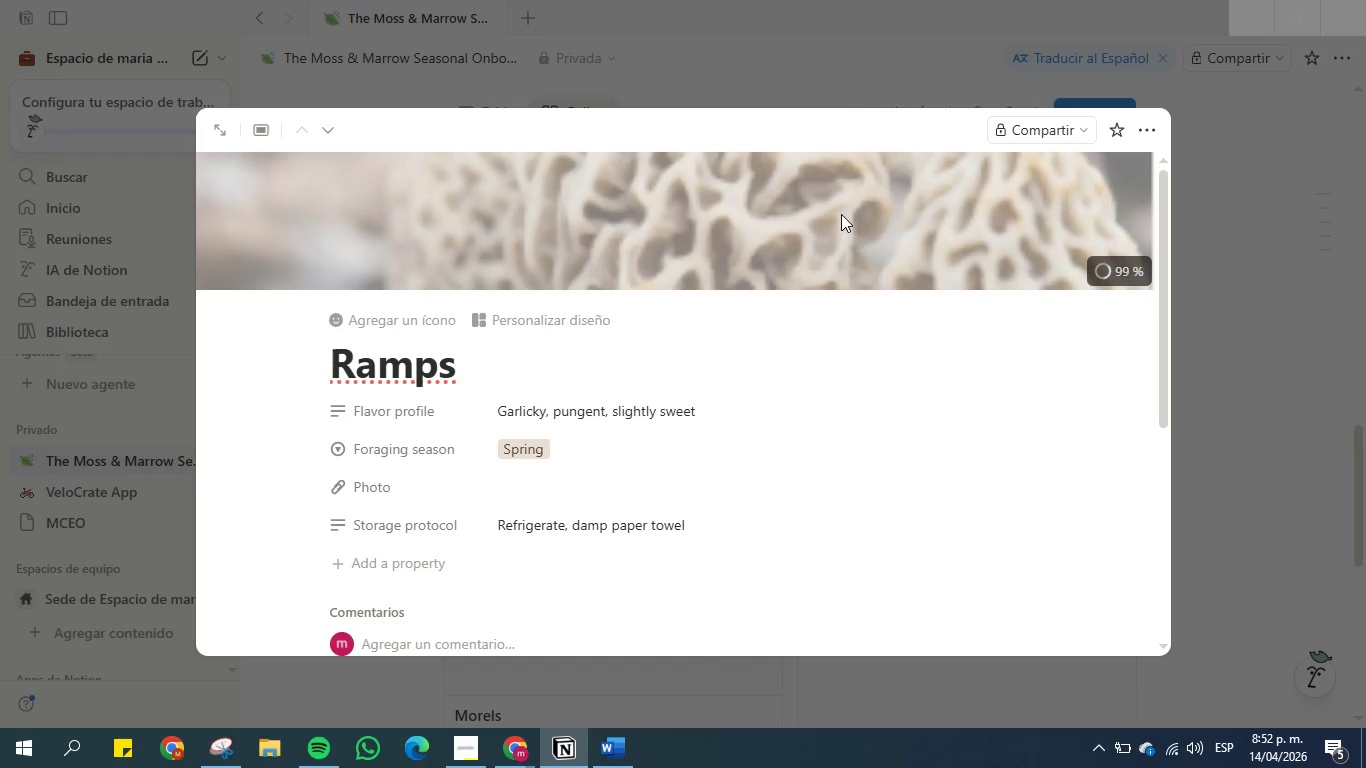 
wait(10.95)
 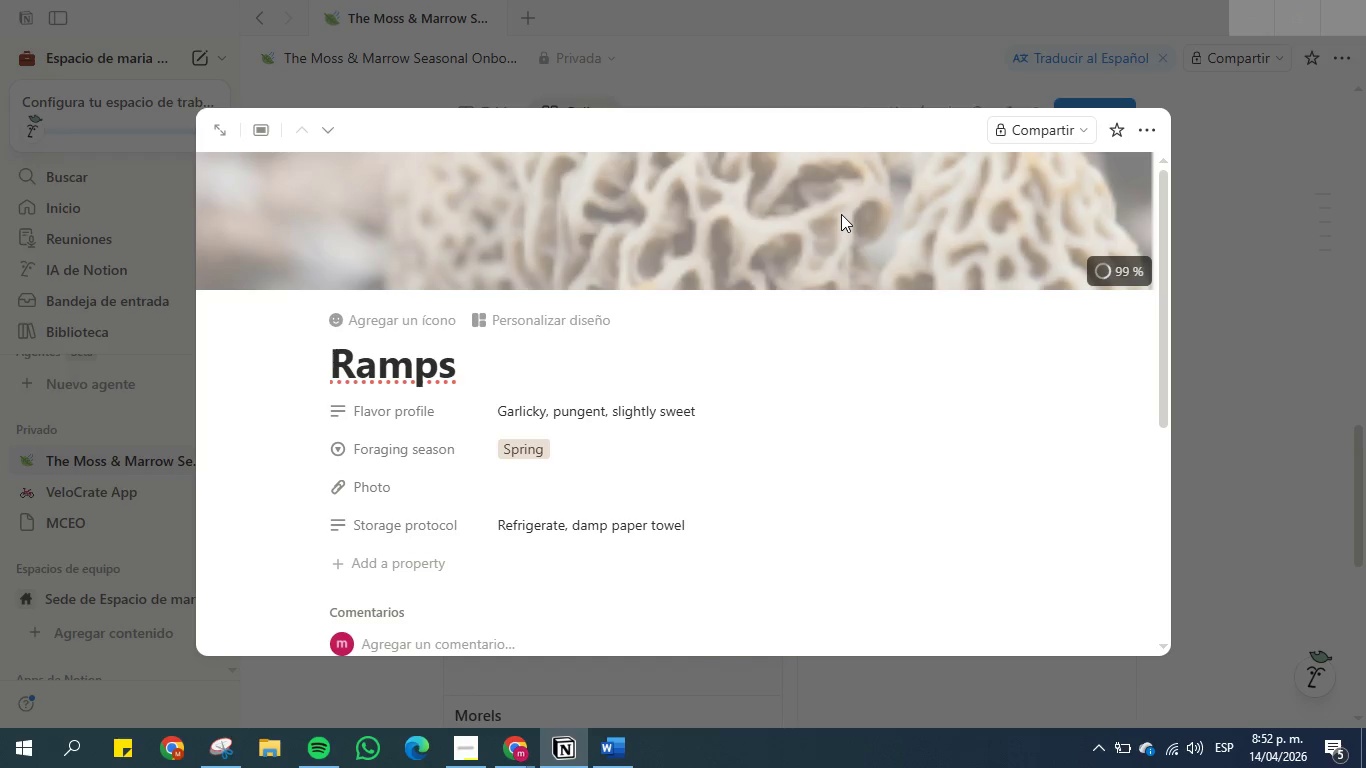 
left_click([1246, 215])
 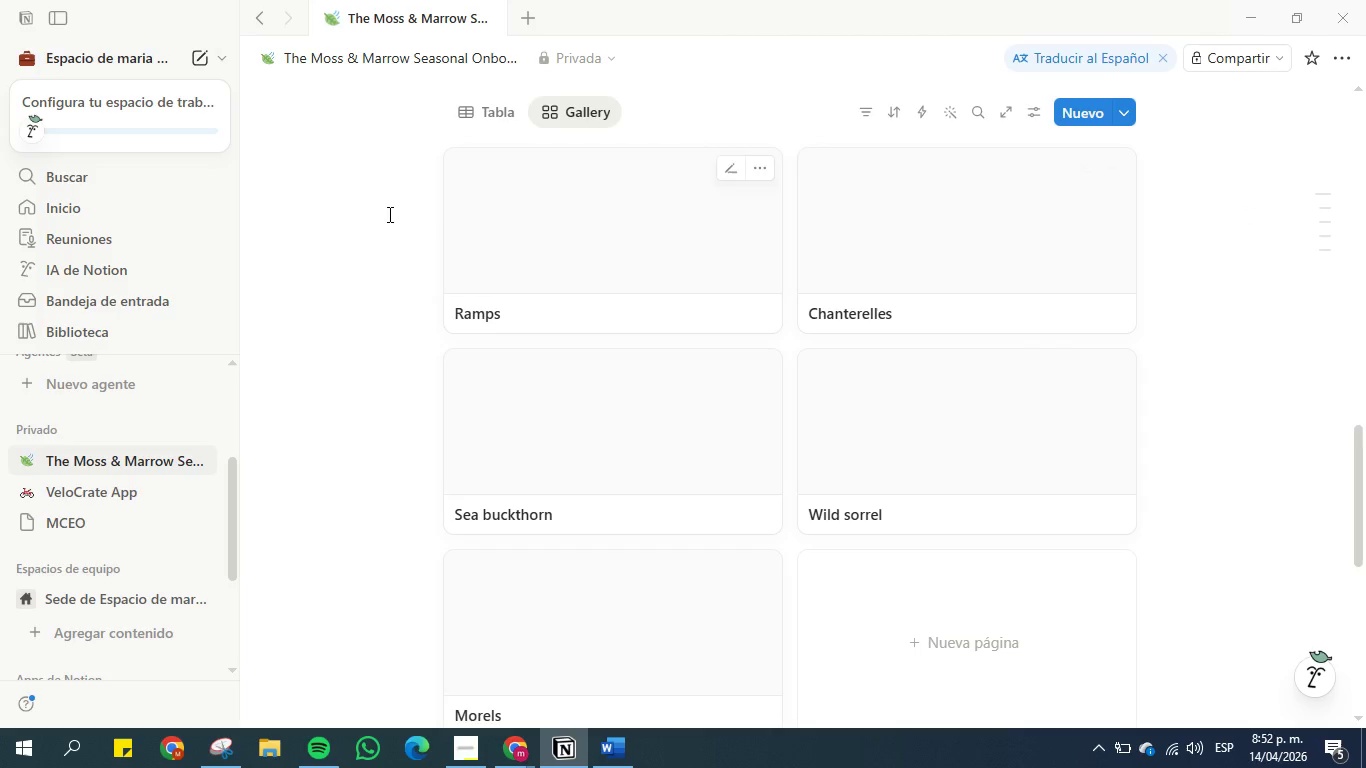 
scroll: coordinate [478, 219], scroll_direction: up, amount: 2.0
 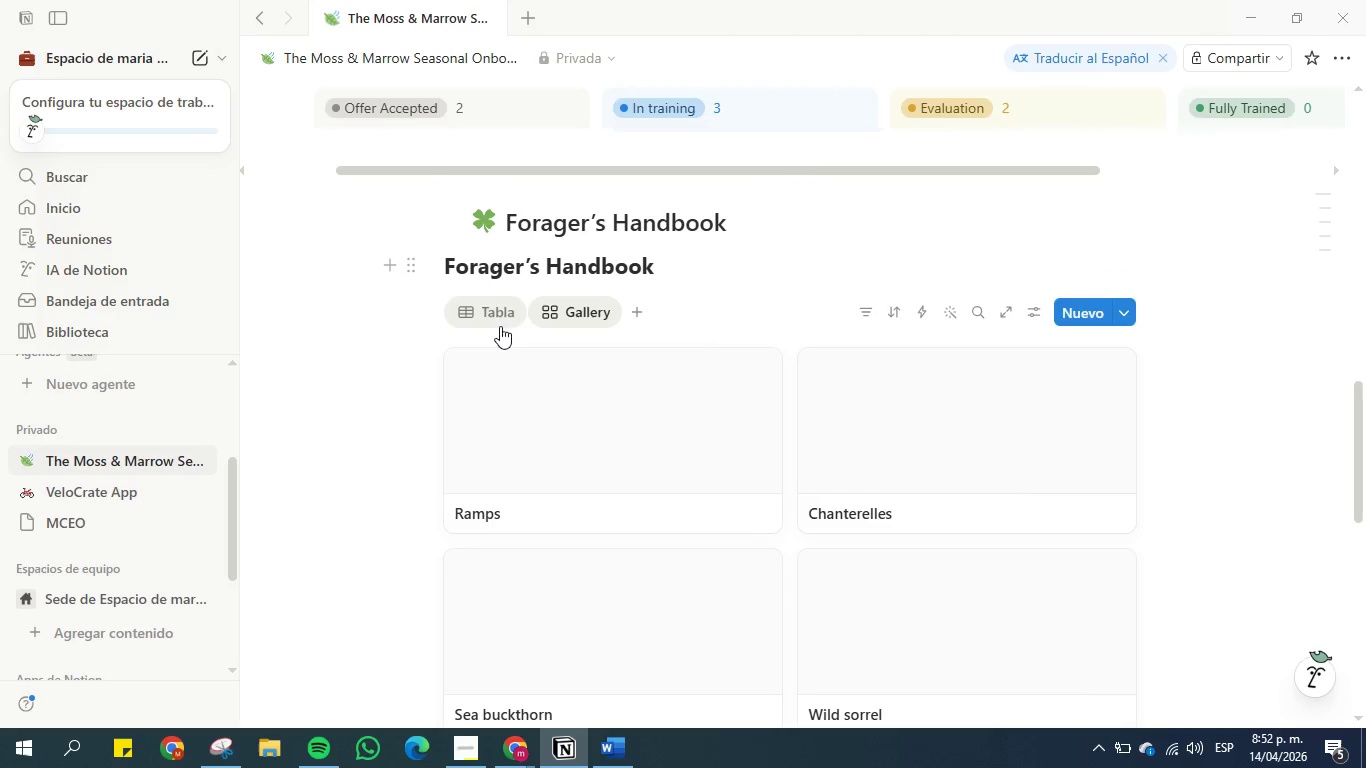 
left_click([492, 299])
 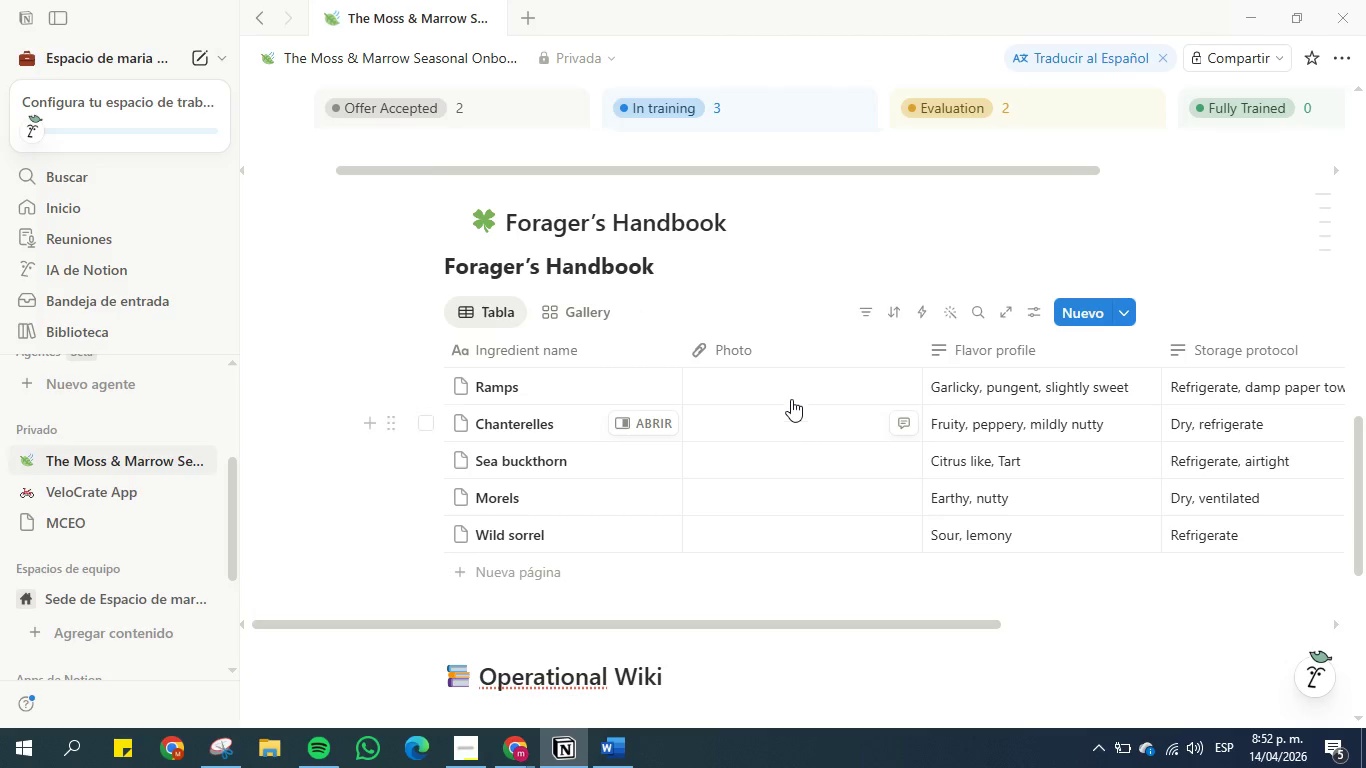 
left_click([787, 383])
 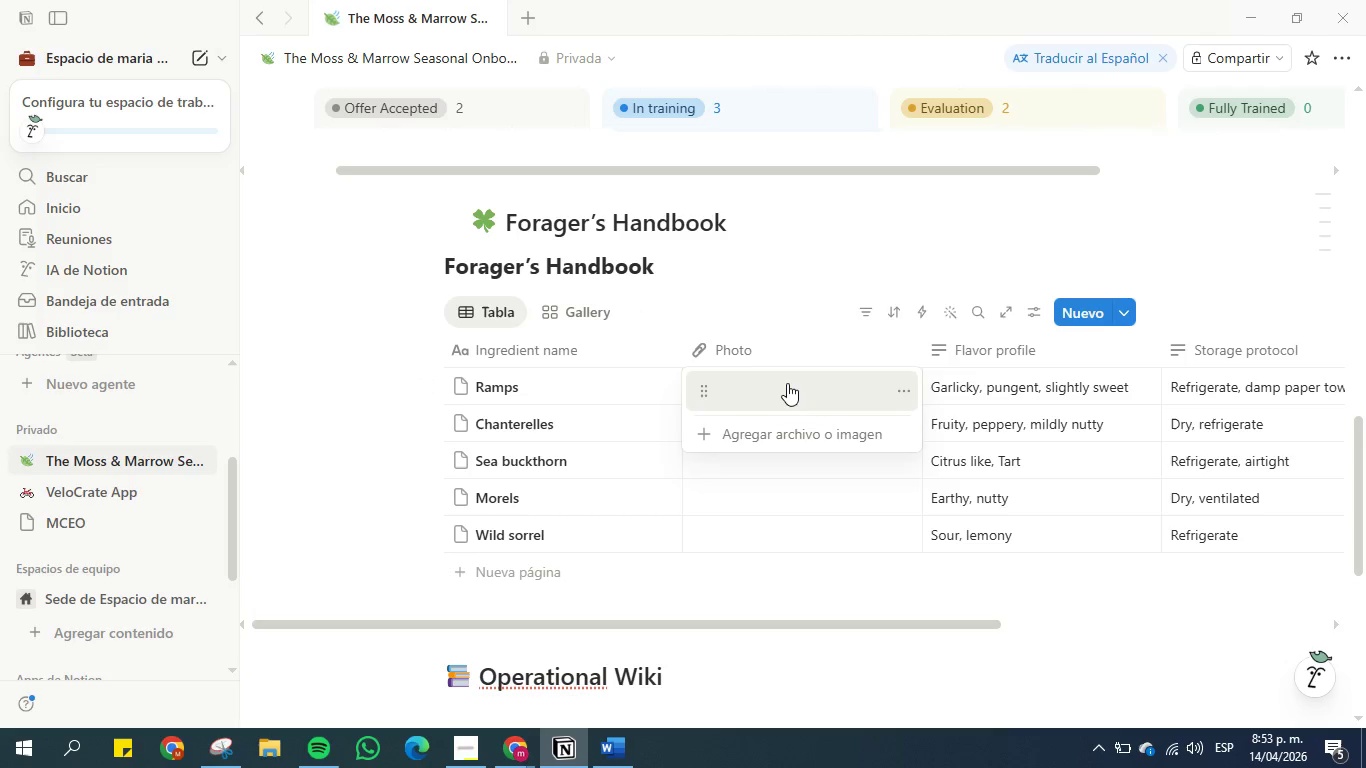 
left_click([788, 386])
 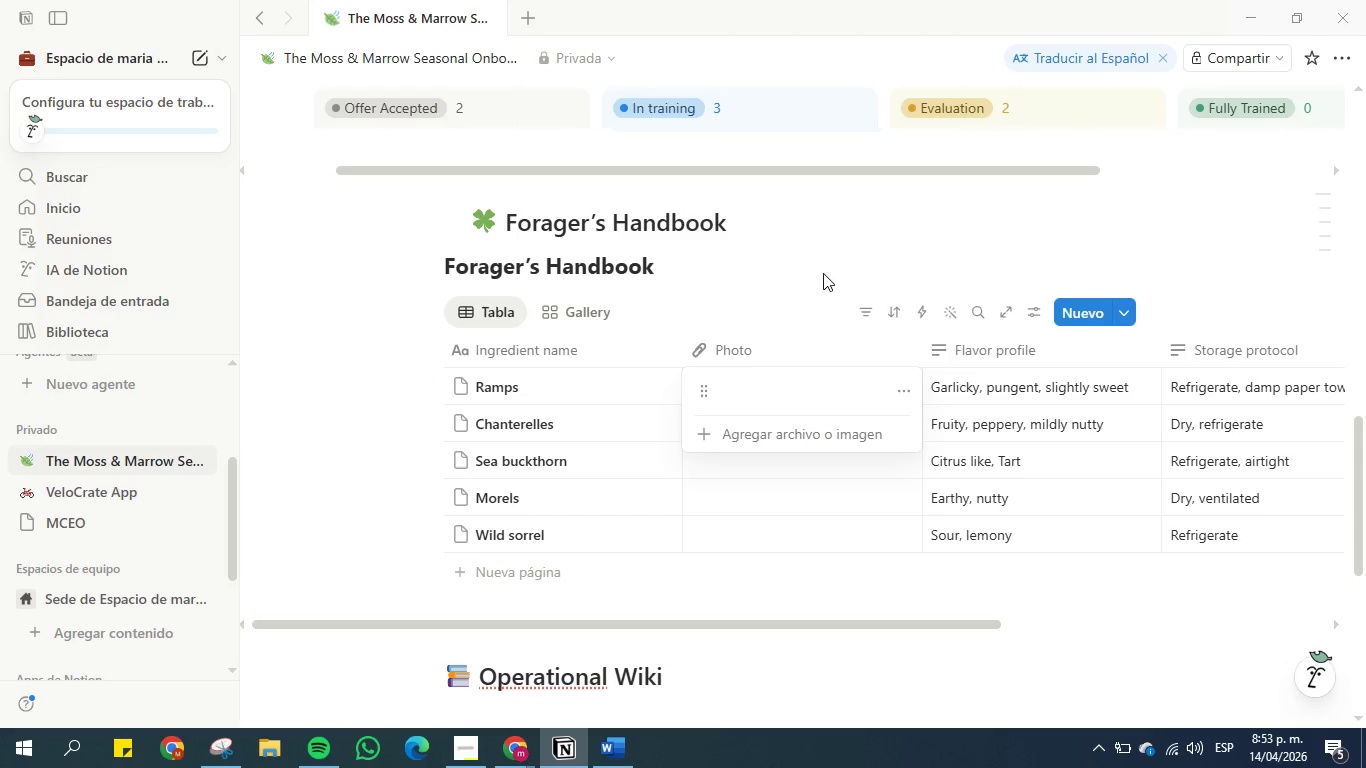 
left_click([823, 273])
 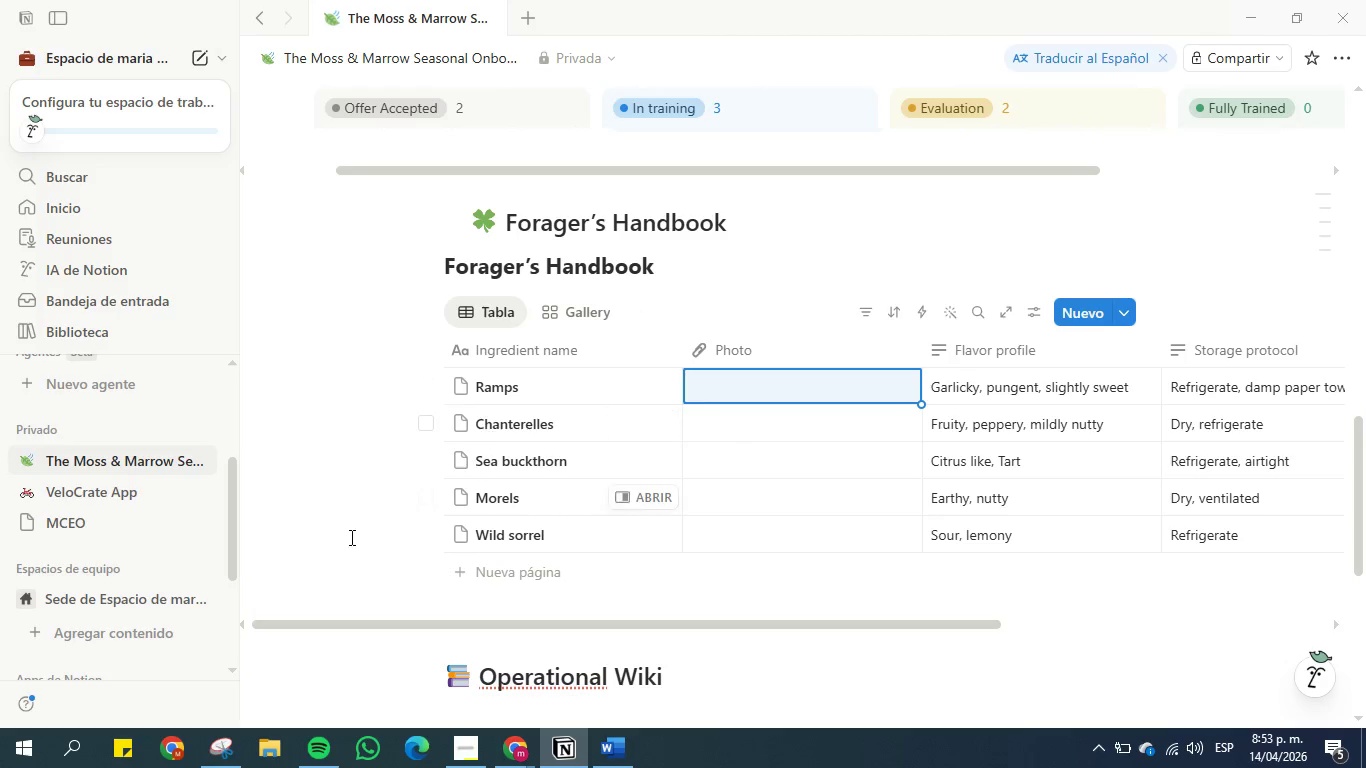 
scroll: coordinate [401, 490], scroll_direction: down, amount: 3.0
 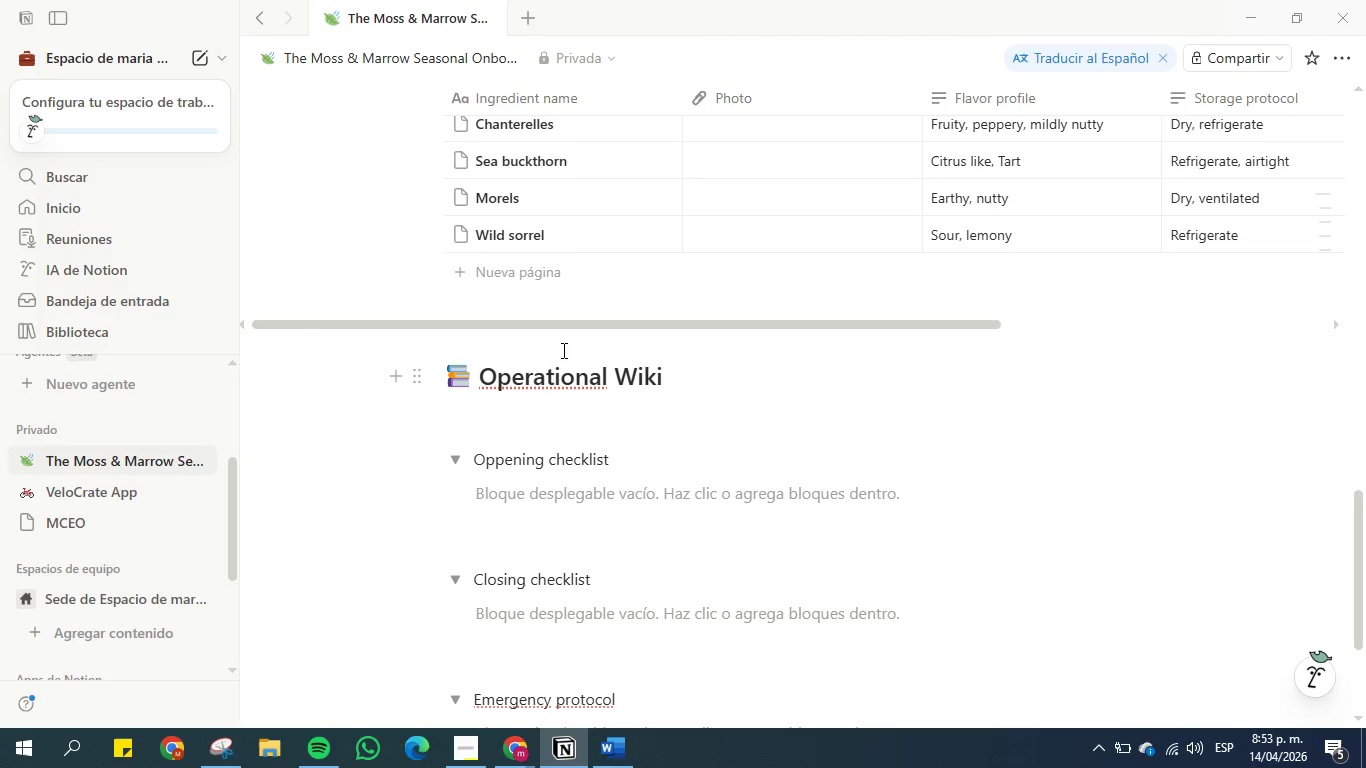 
wait(23.56)
 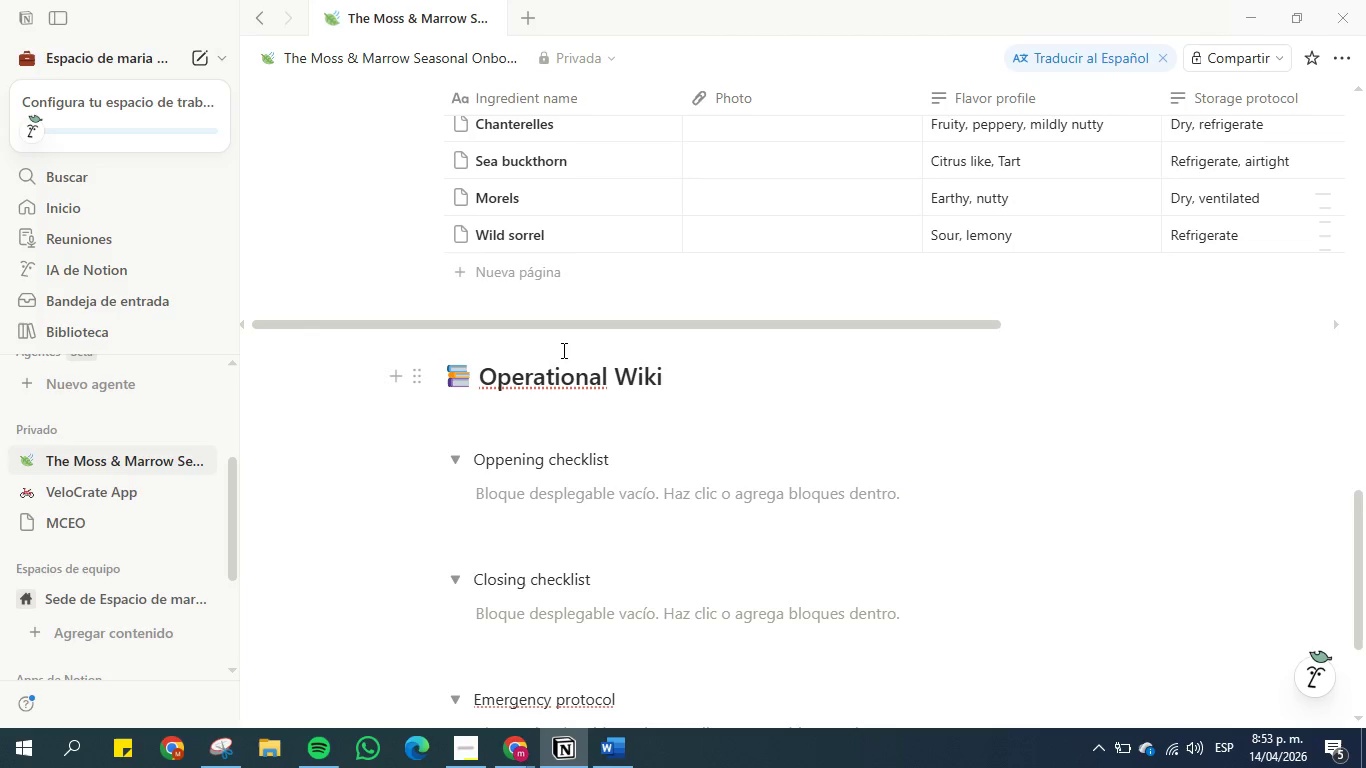 
scroll: coordinate [641, 254], scroll_direction: down, amount: 1.0
 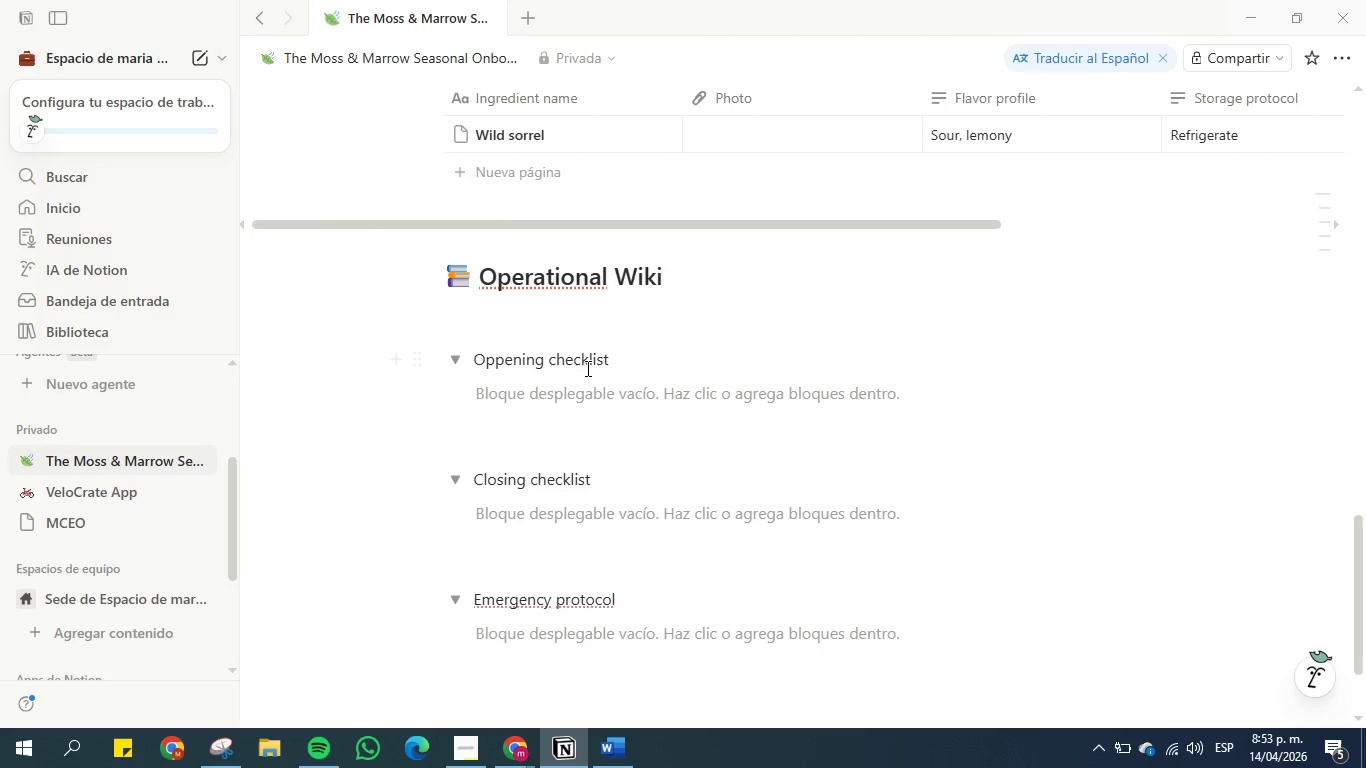 
left_click([555, 398])
 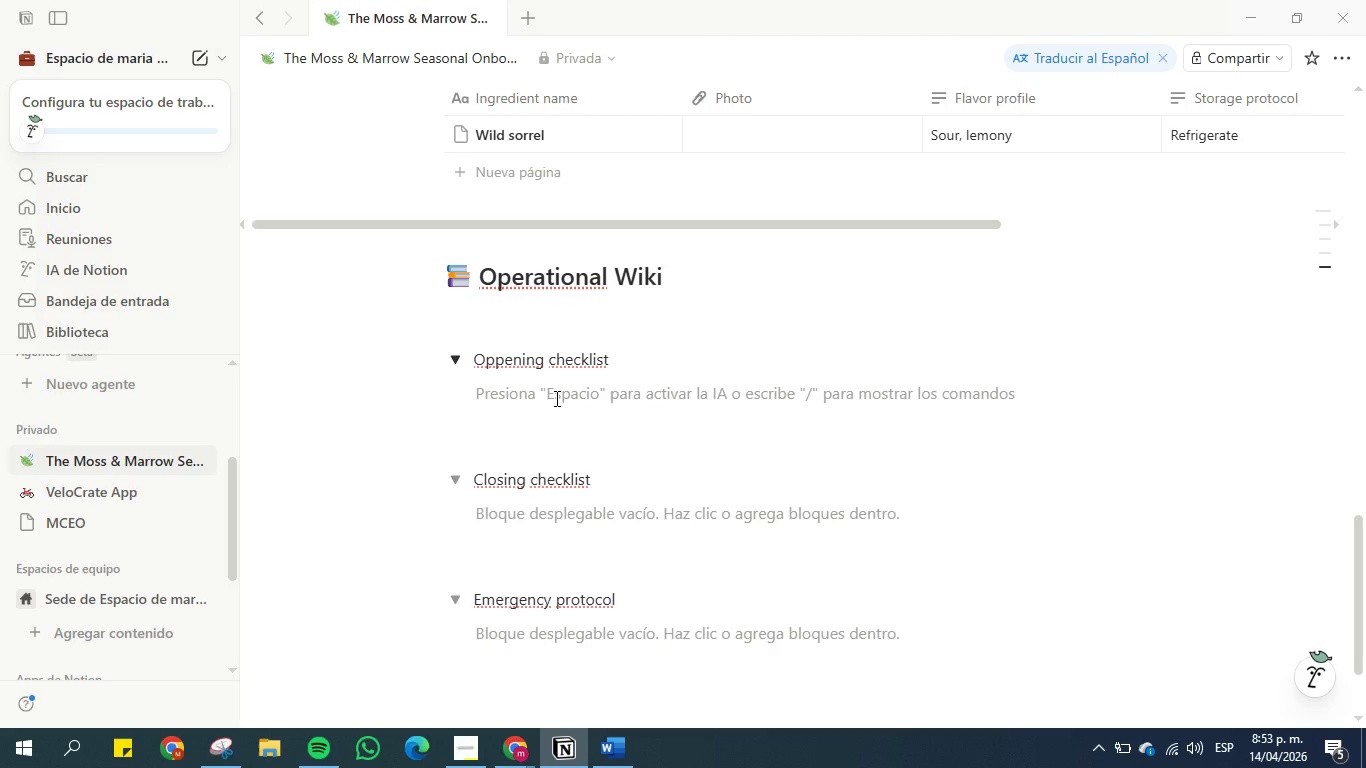 
wait(14.26)
 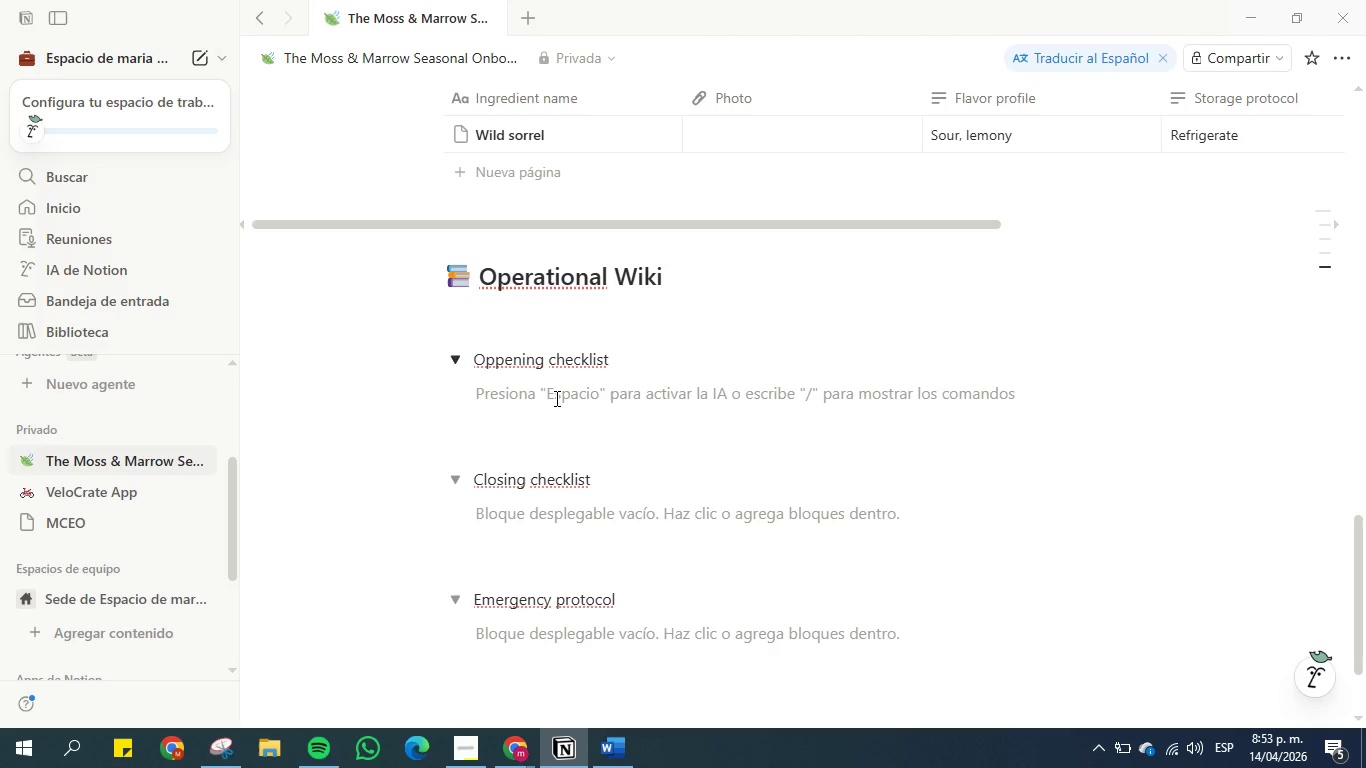 
type(&to)
 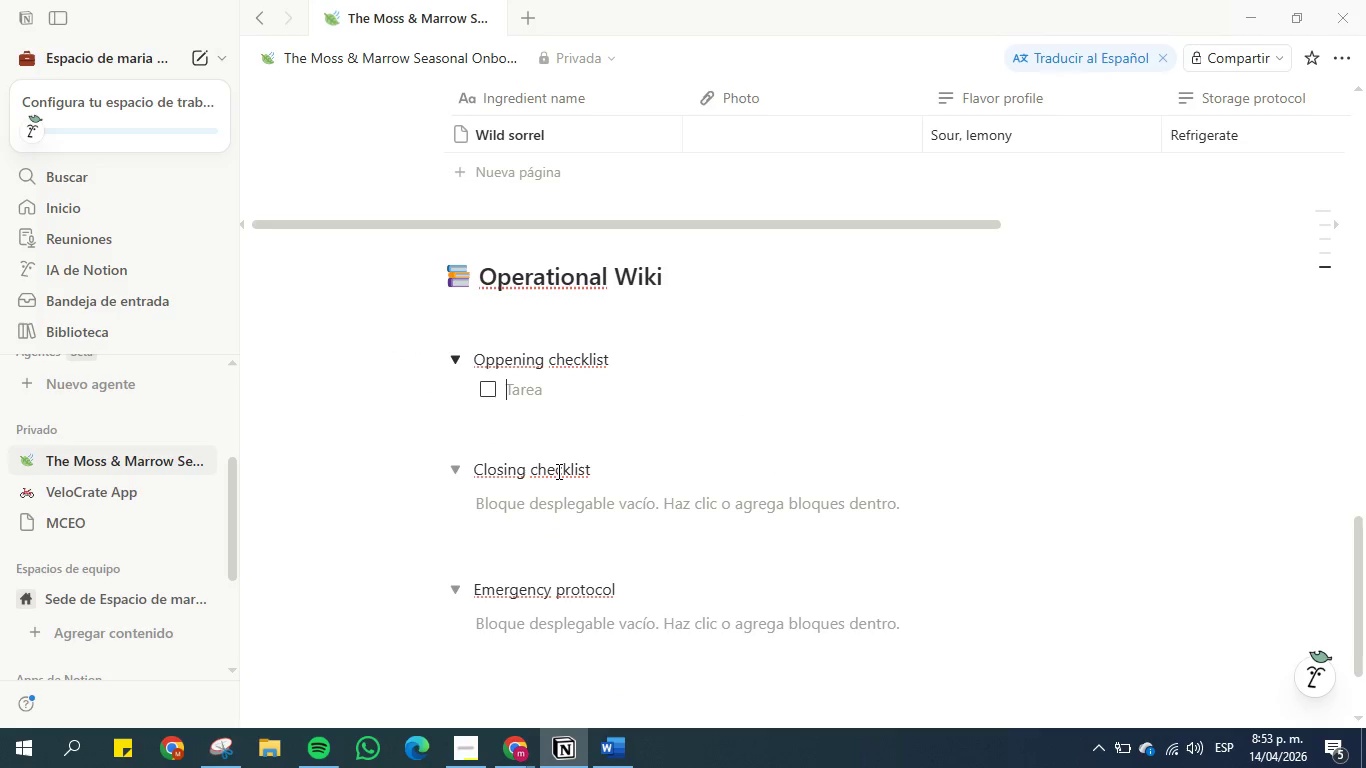 
left_click([558, 384])
 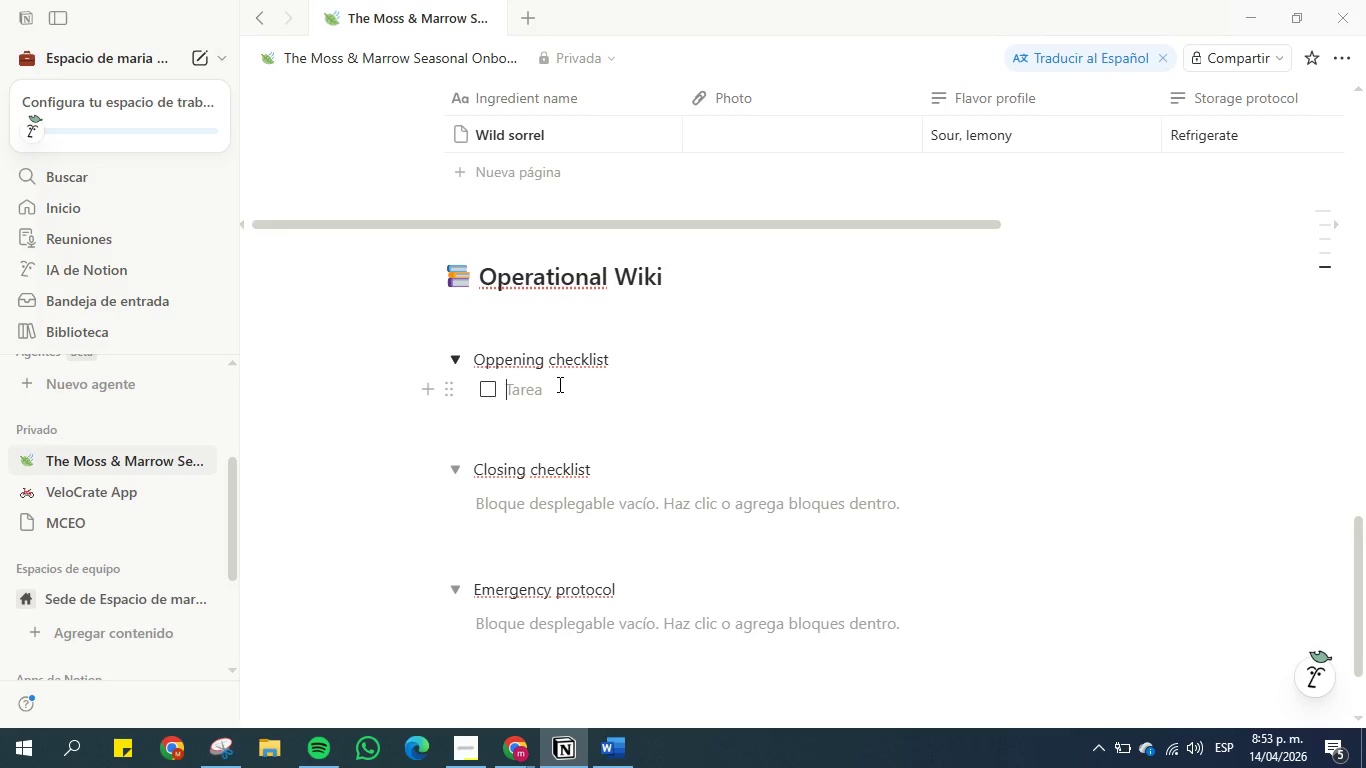 
type(Clean statons)
 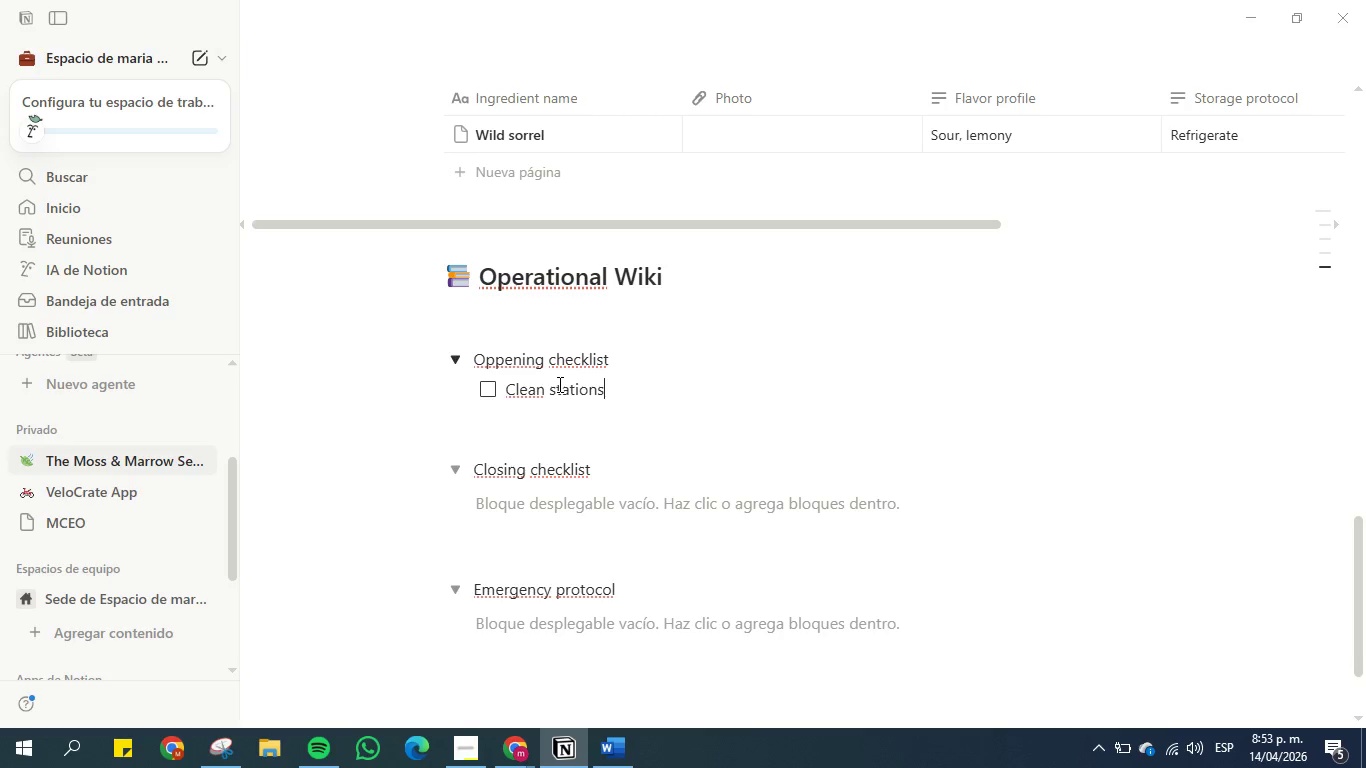 
hold_key(key=I, duration=0.31)
 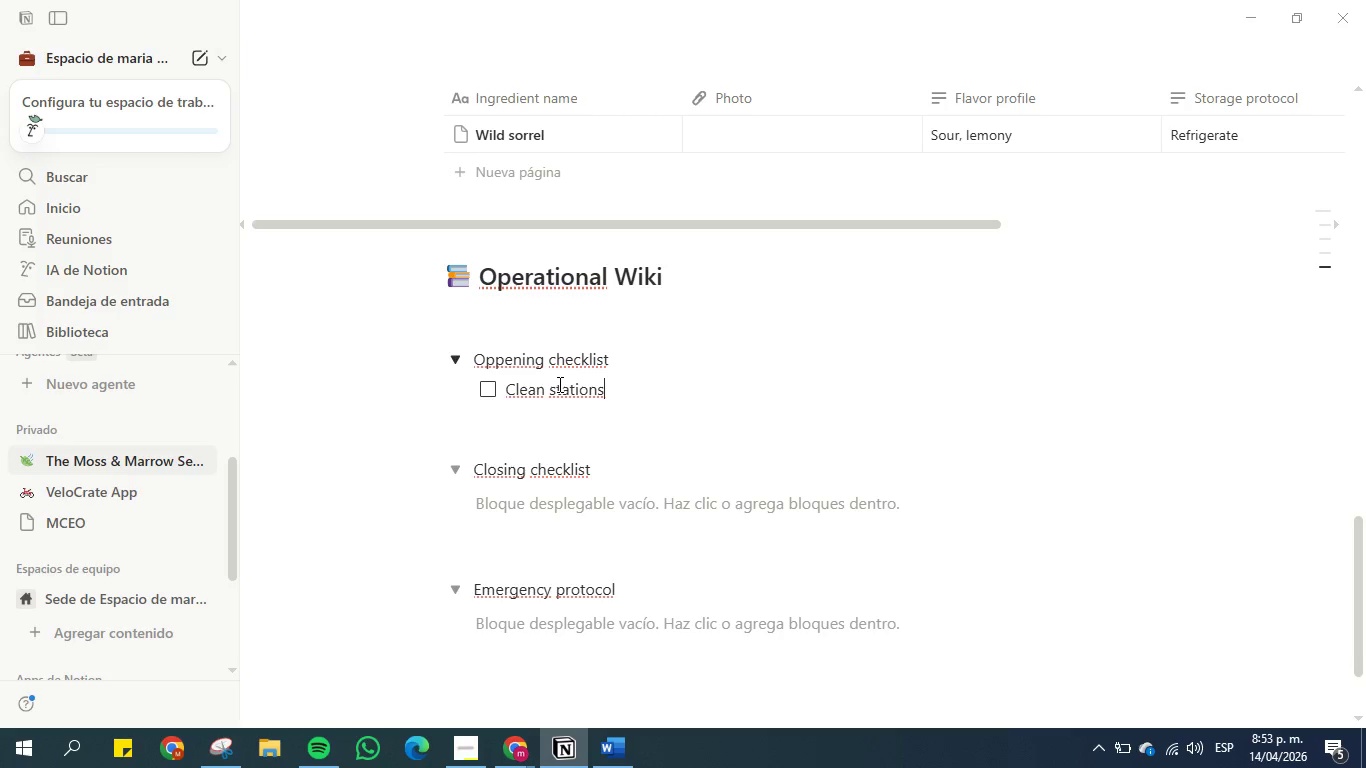 
key(Enter)
 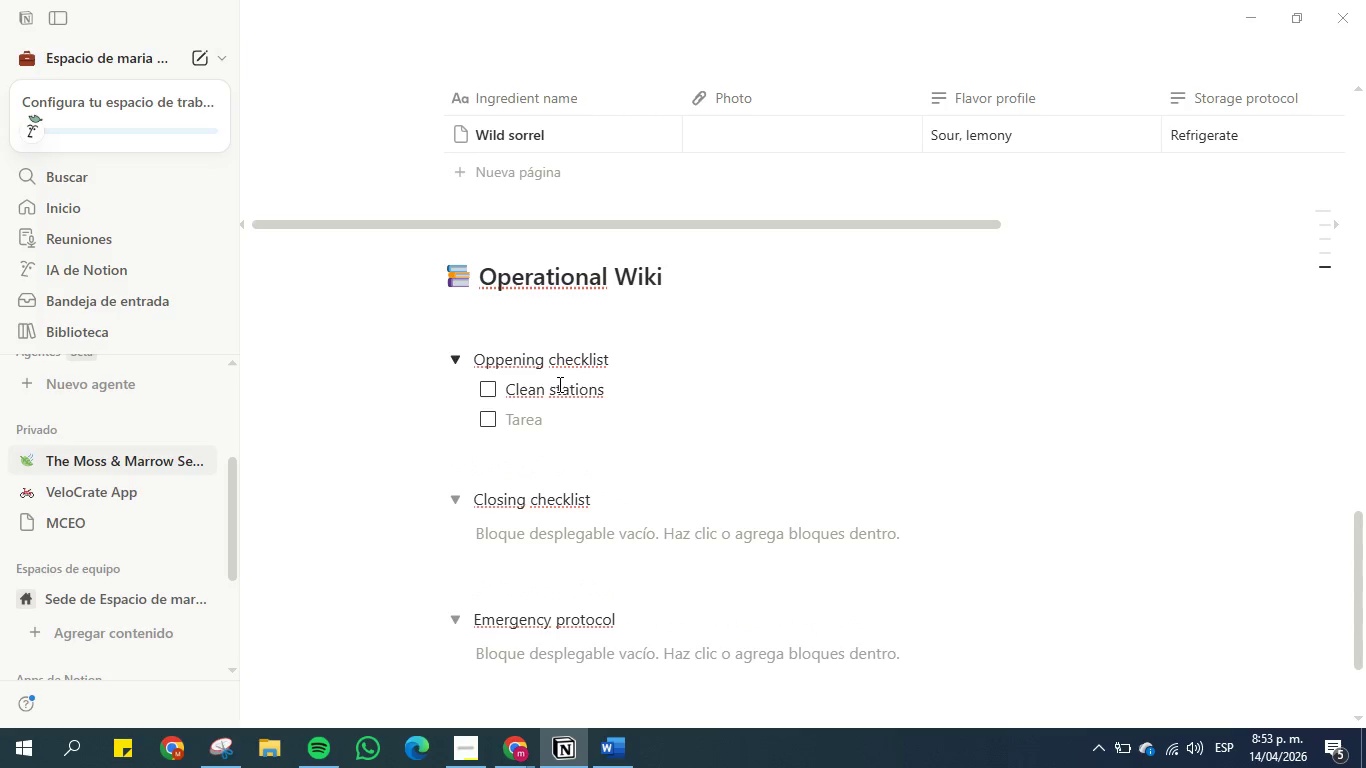 
type(Prepare service)
 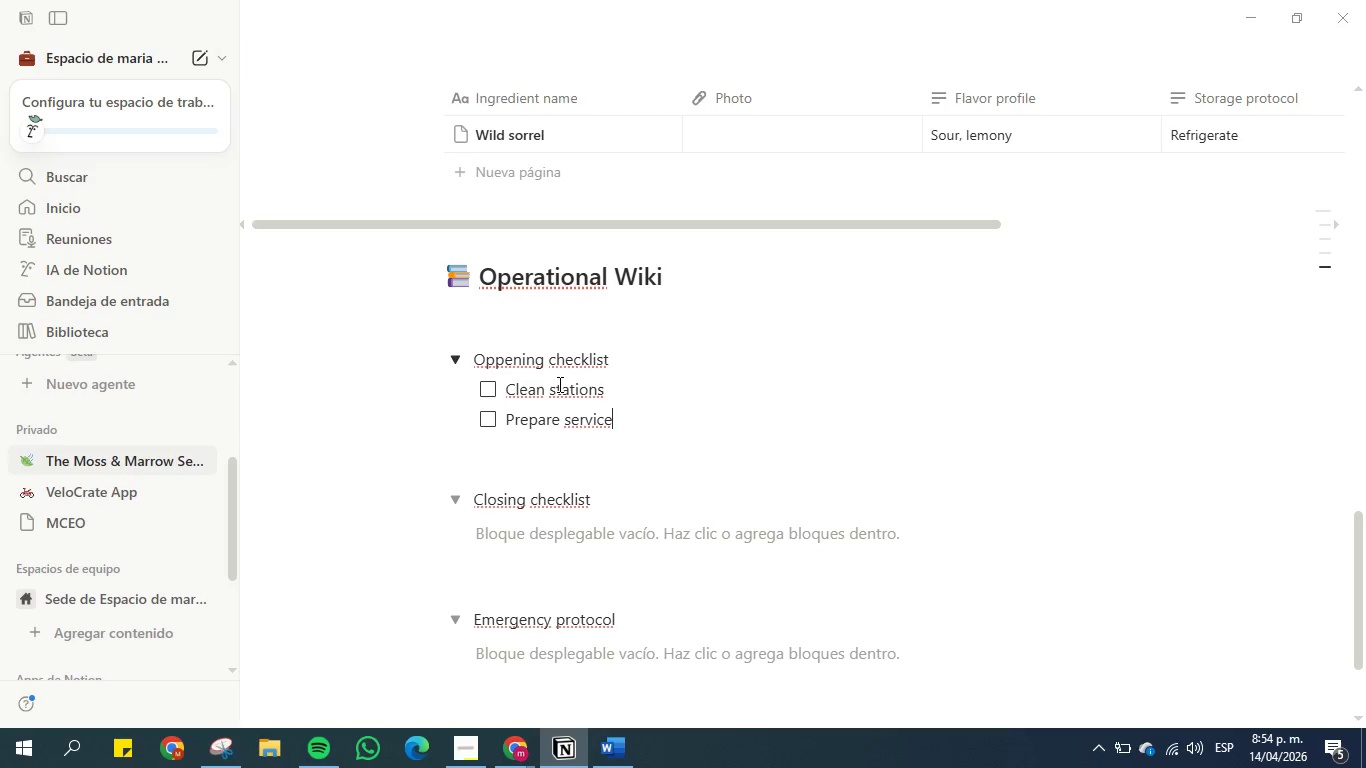 
key(Enter)
 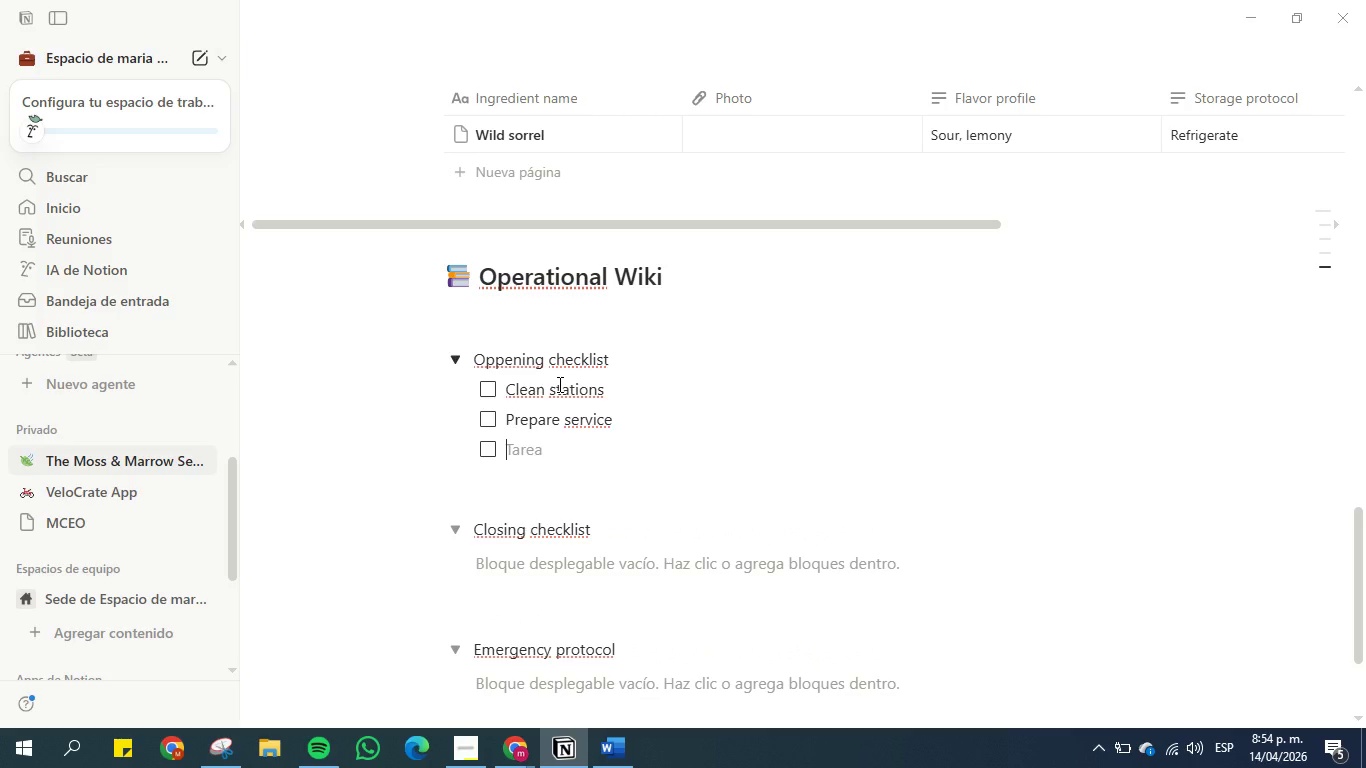 
type(Check reservations)
 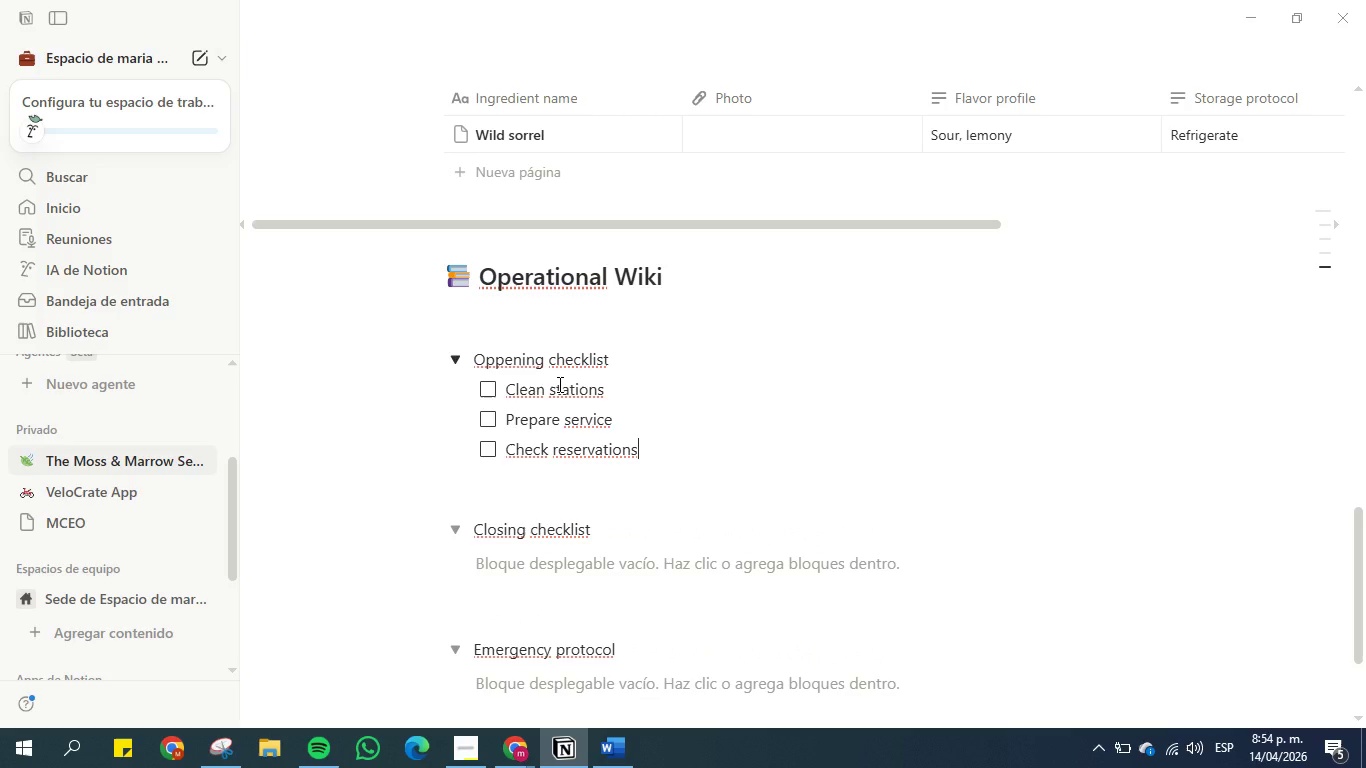 
key(Enter)
 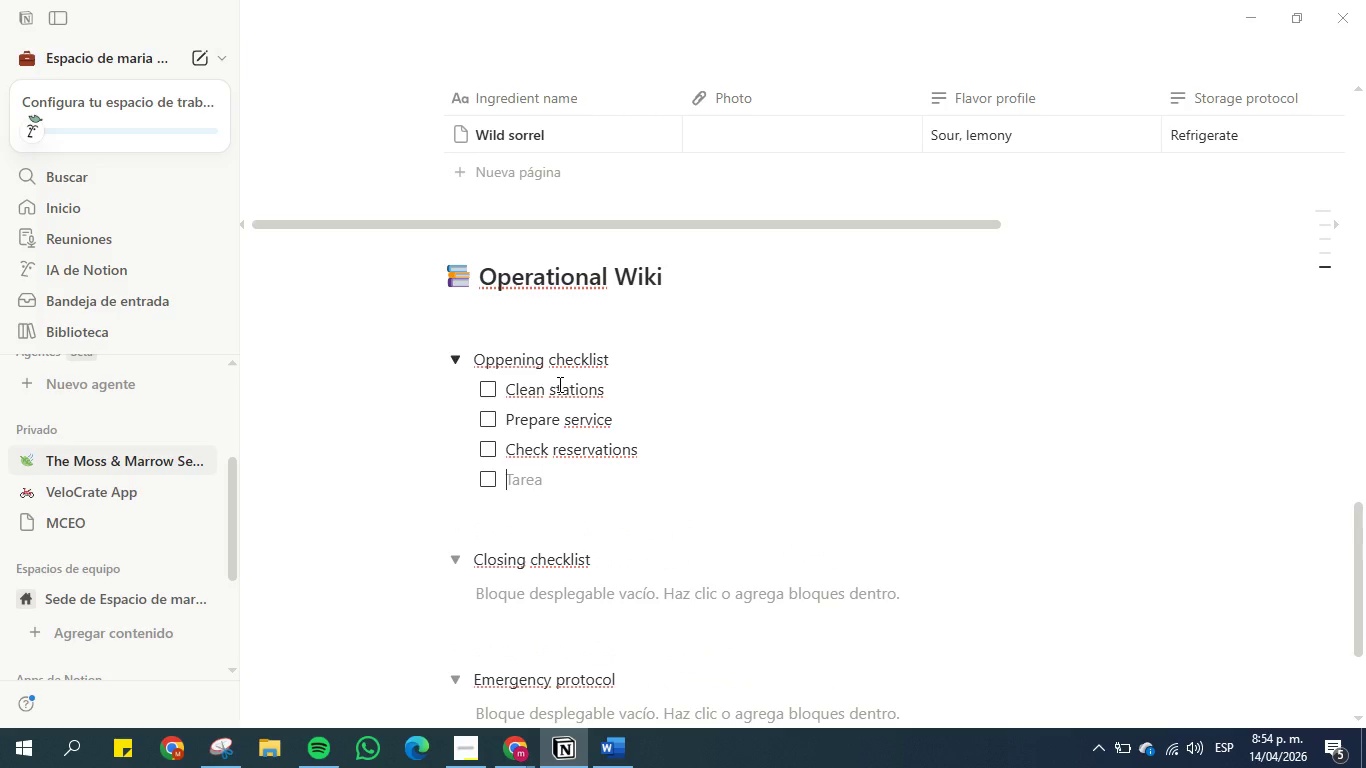 
type(Staff briefing)
 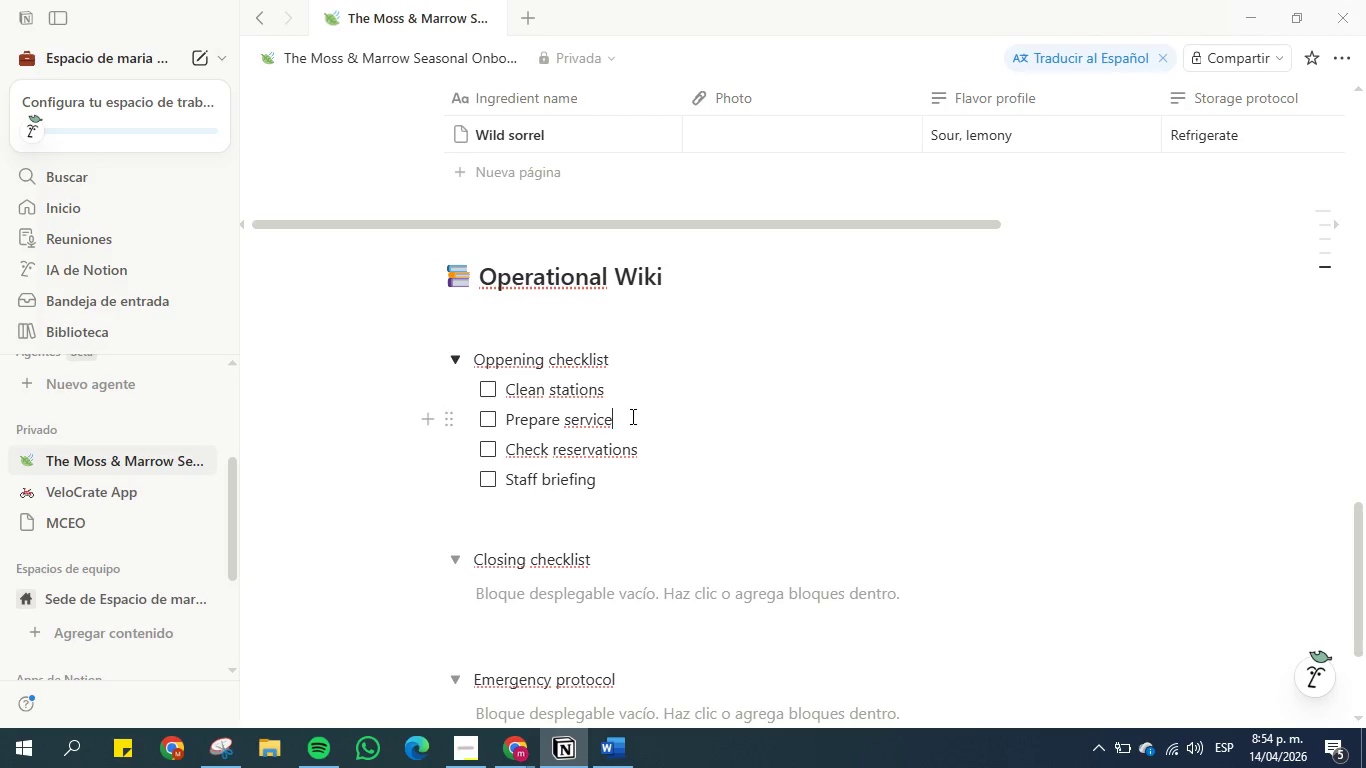 
double_click([630, 359])
 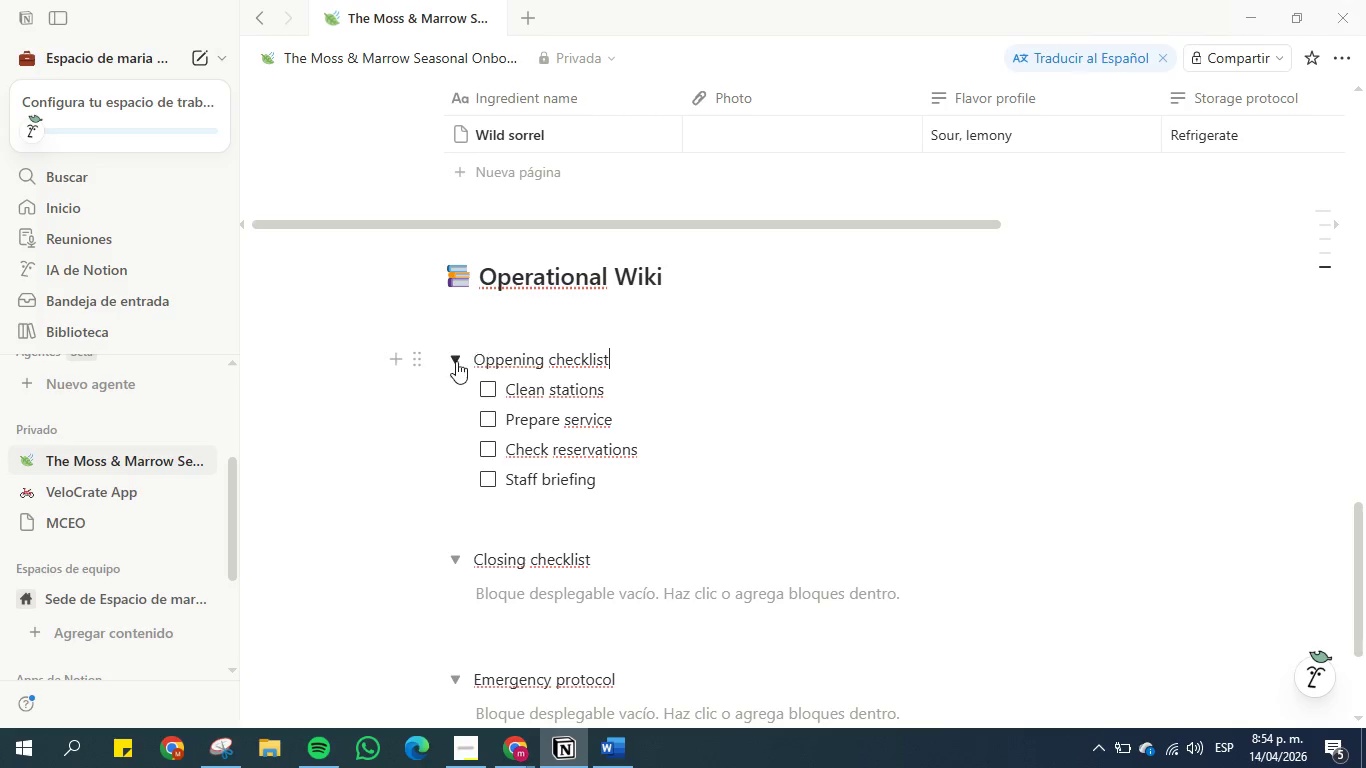 
left_click([455, 361])
 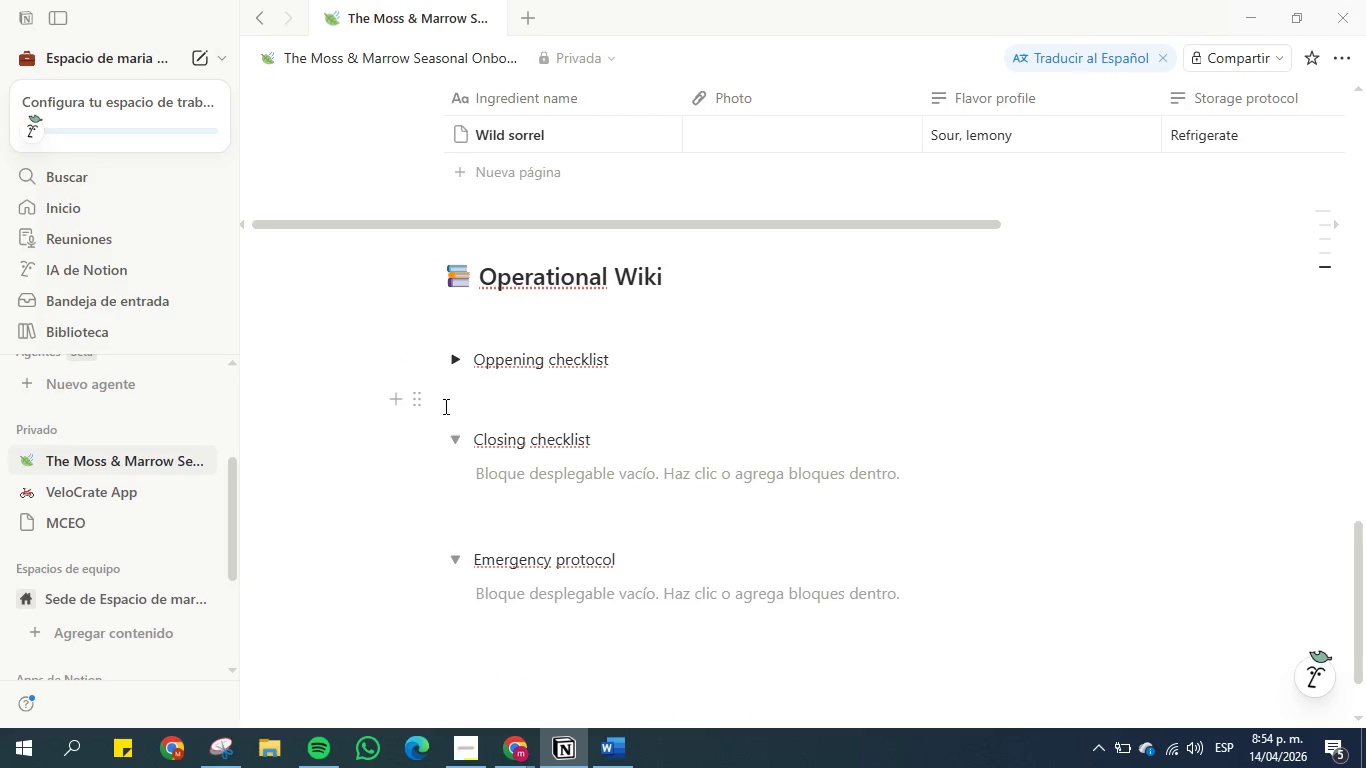 
left_click([451, 402])
 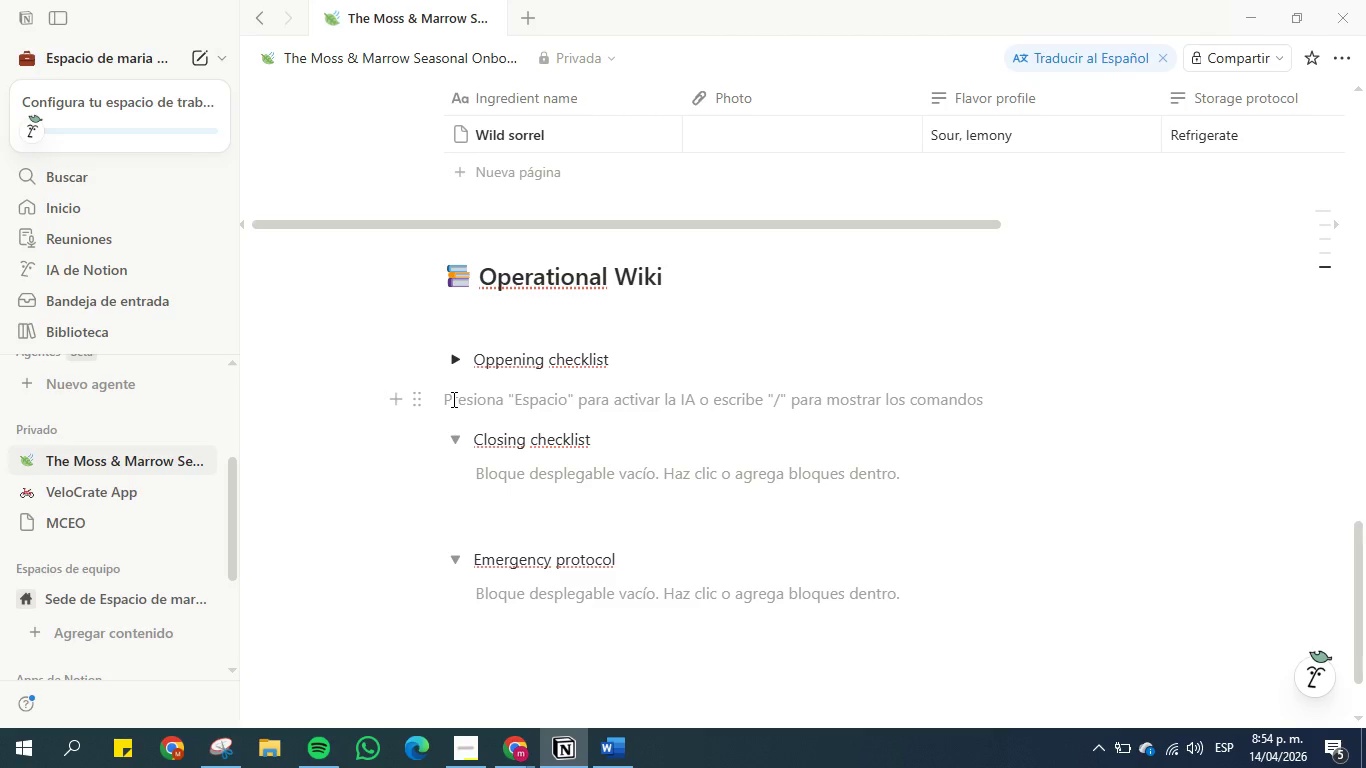 
key(Backspace)
 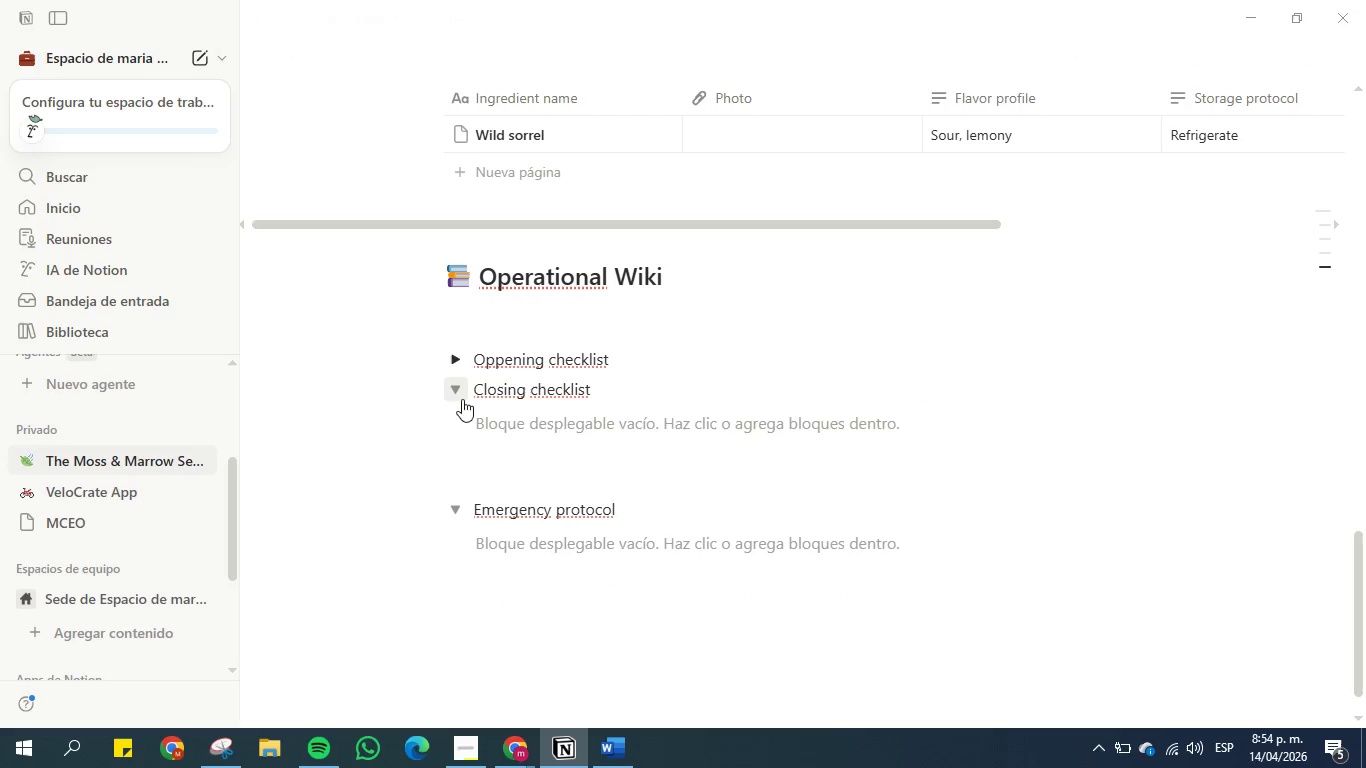 
left_click([546, 429])
 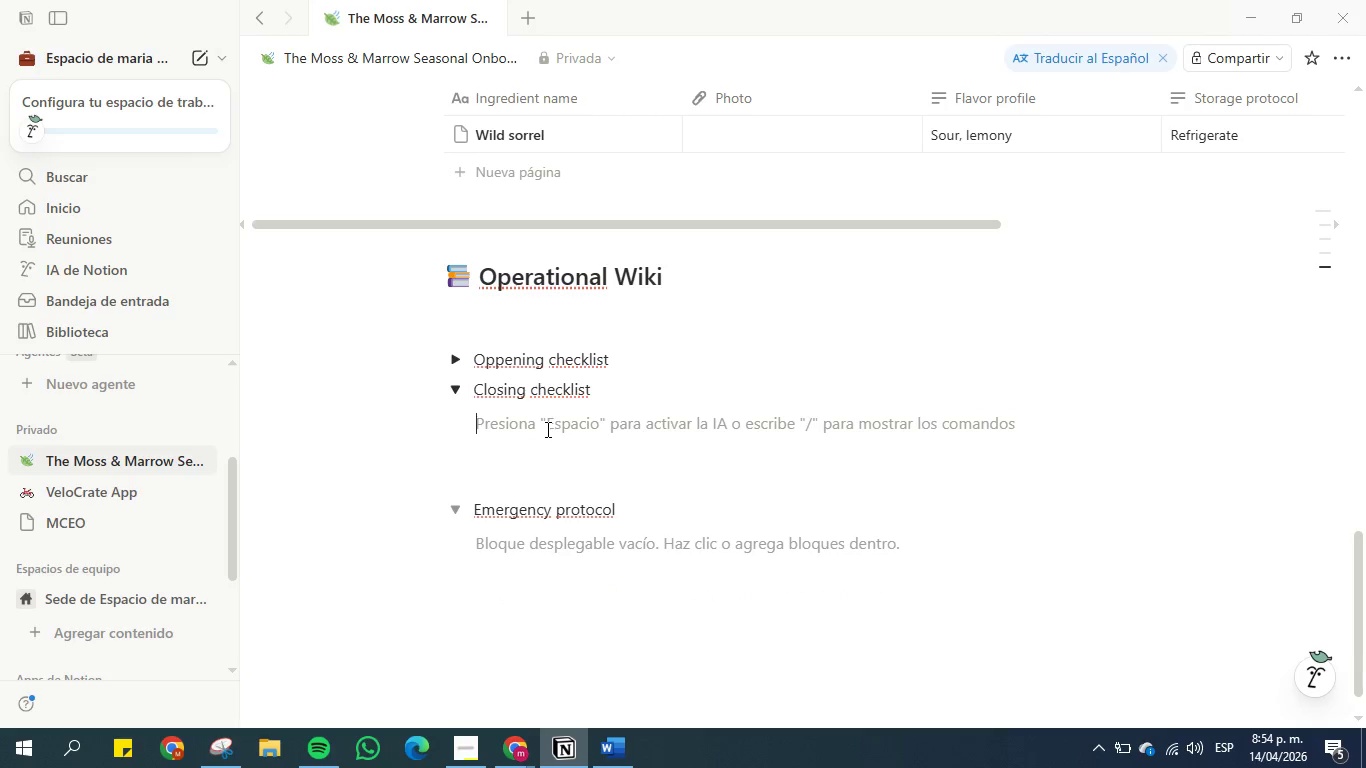 
type(&tod)
 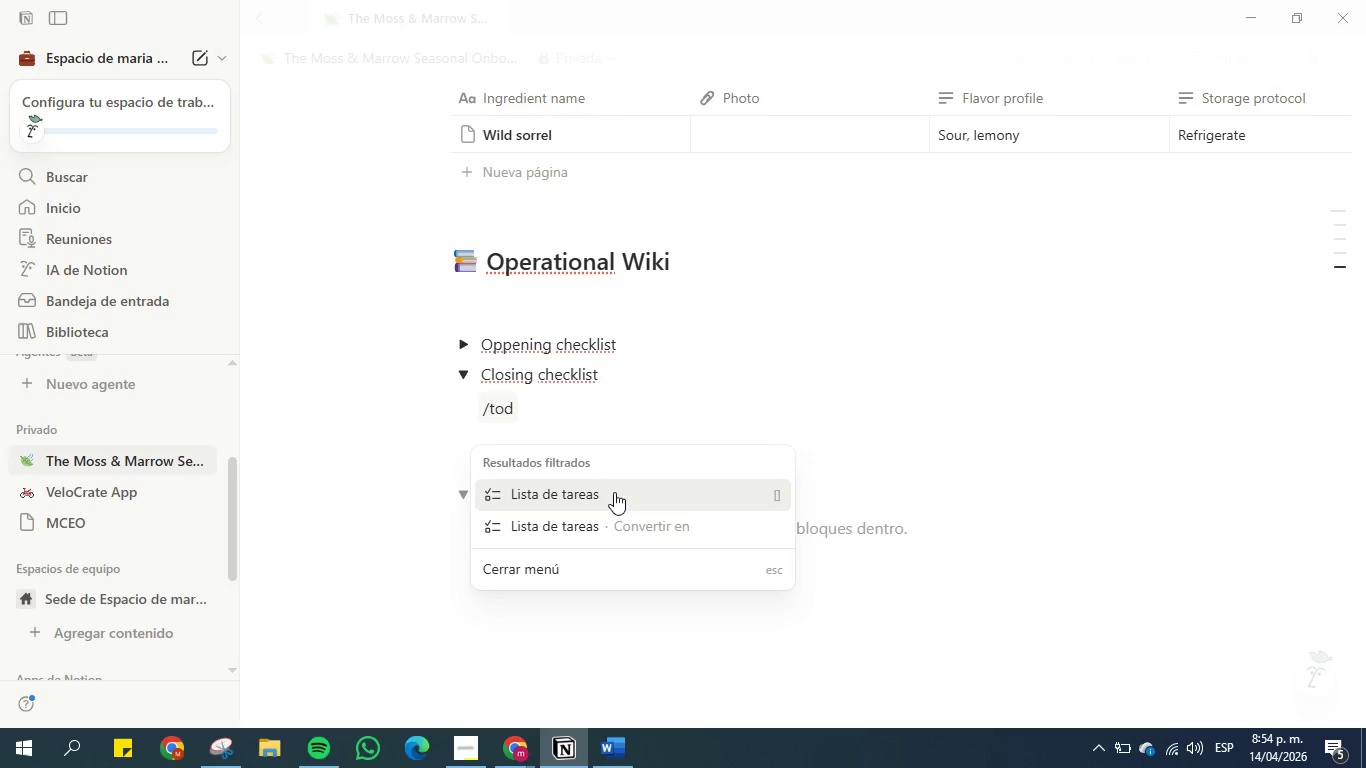 
left_click([599, 501])
 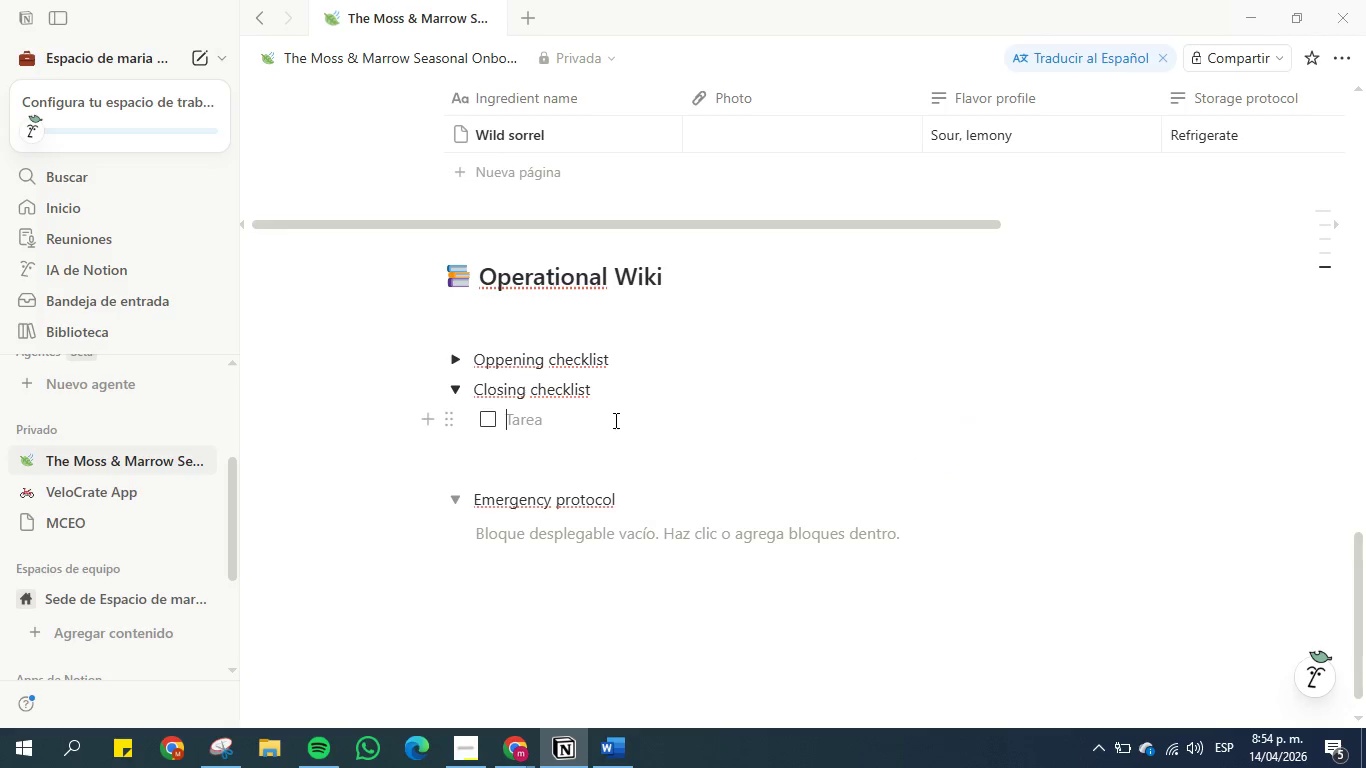 
type(Clean all areas)
 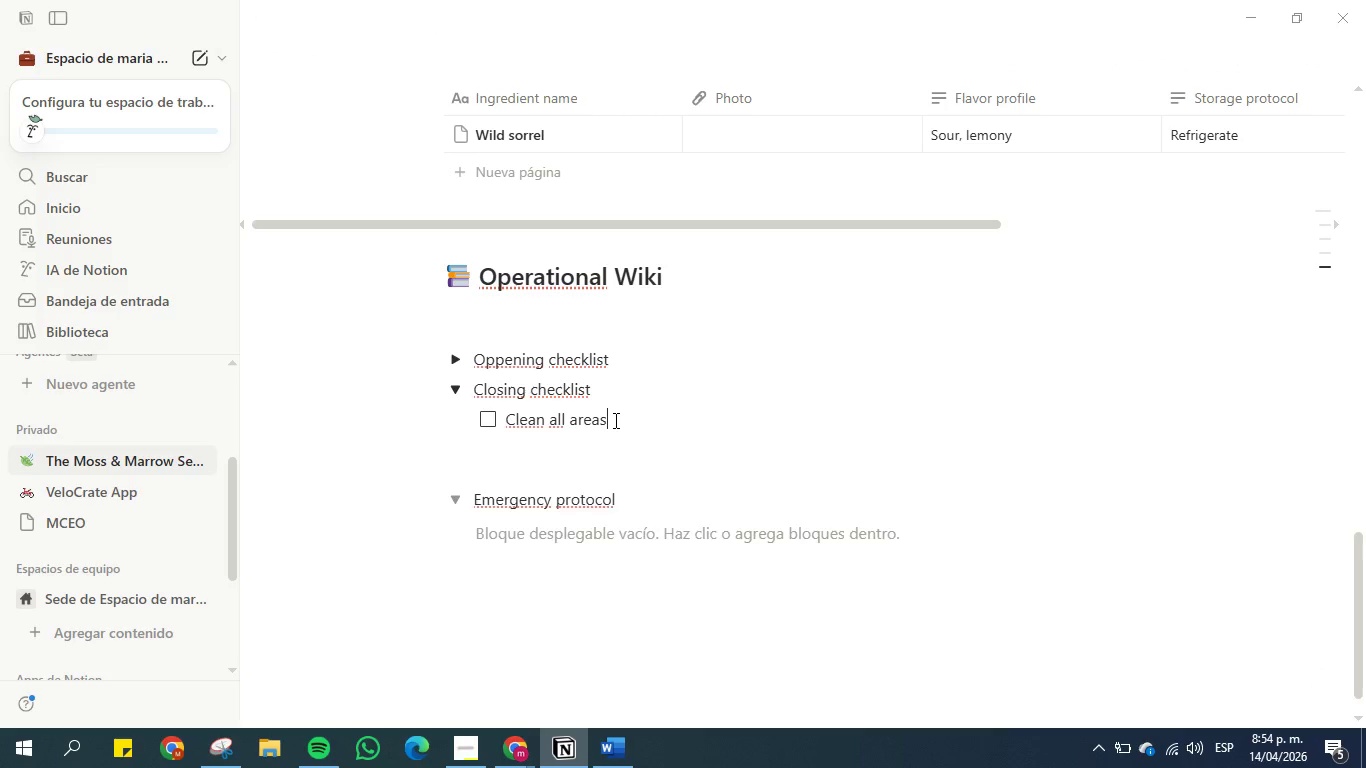 
key(Enter)
 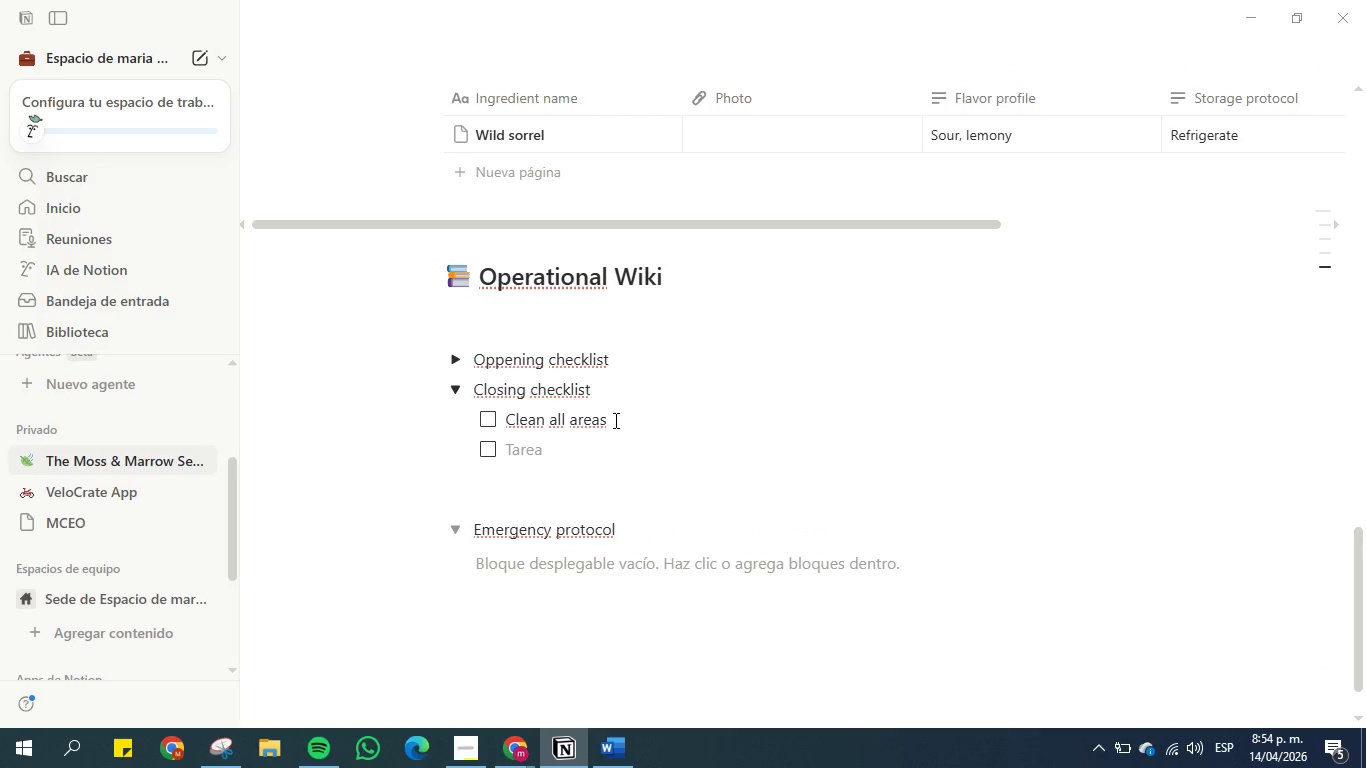 
type(Store ingredients)
 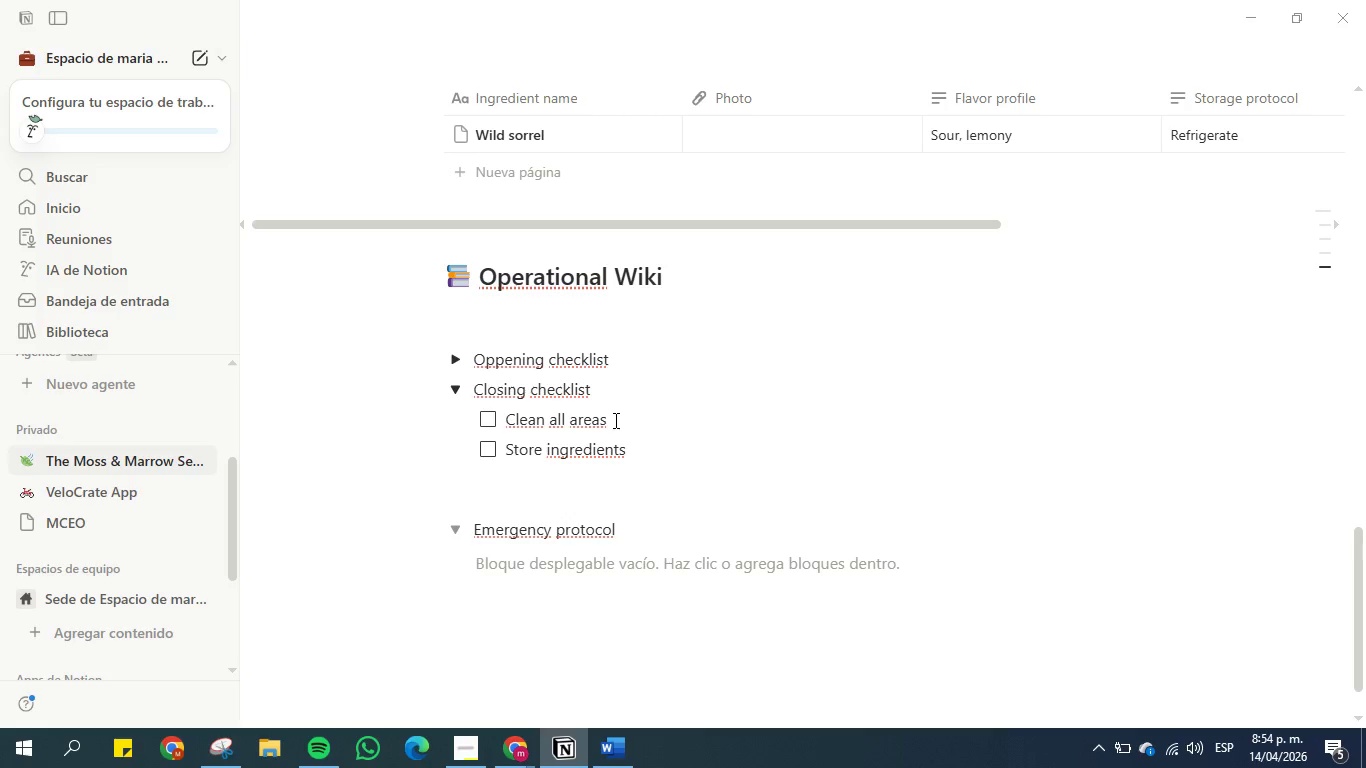 
key(Enter)
 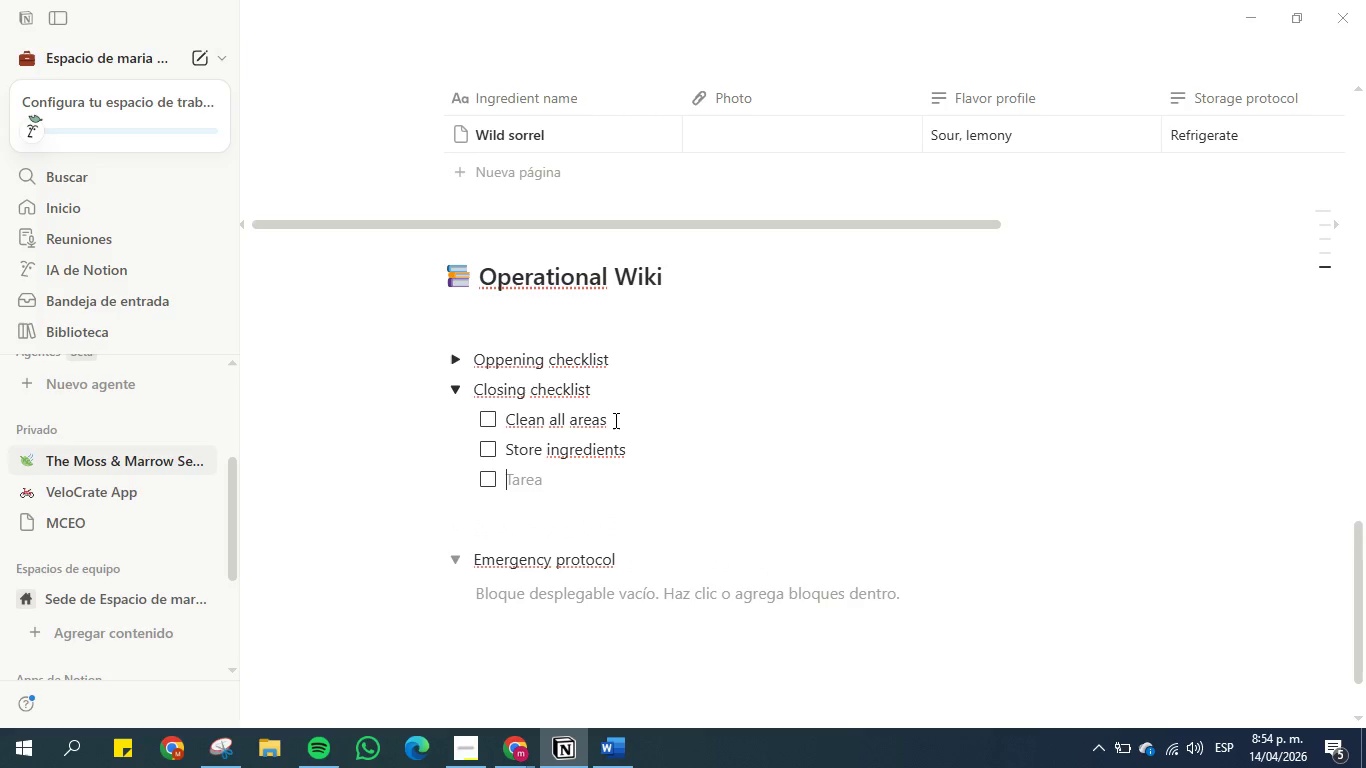 
type(Dispose waste)
 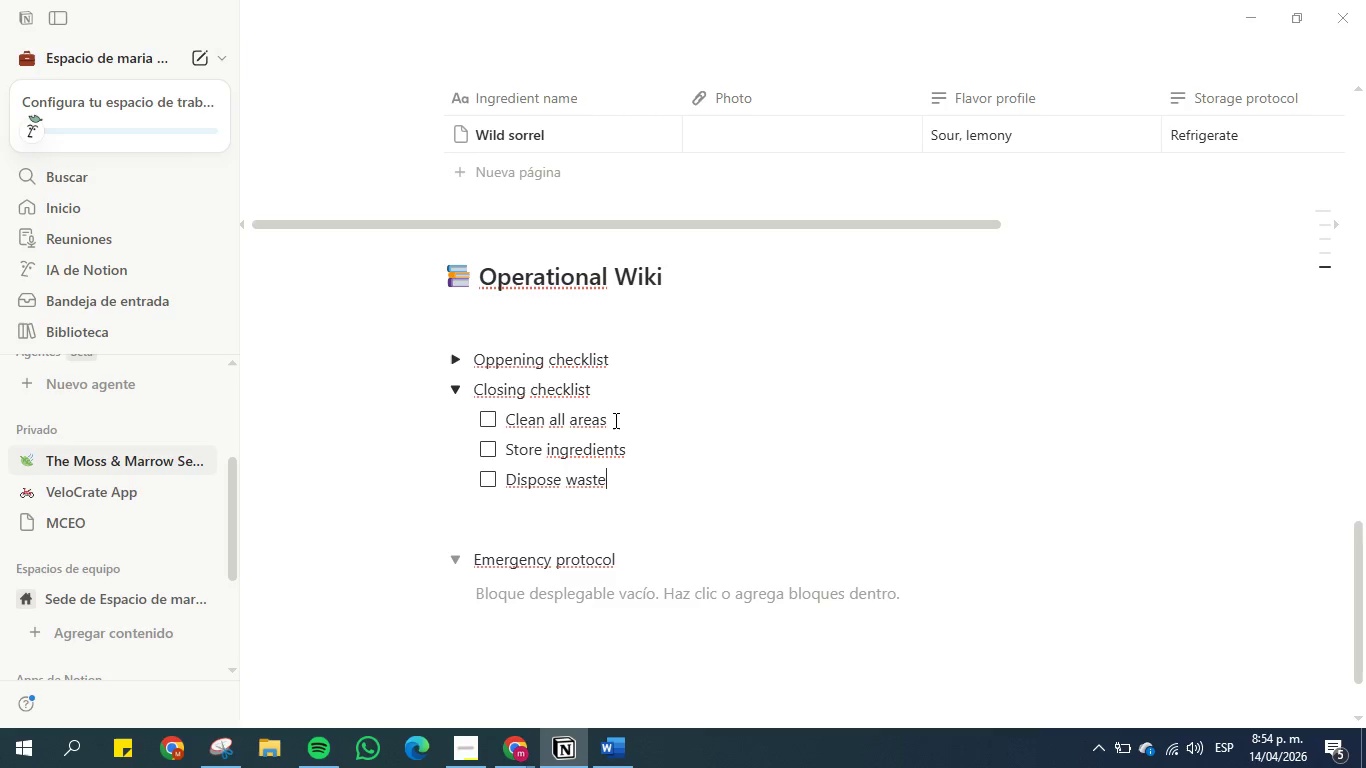 
key(Enter)
 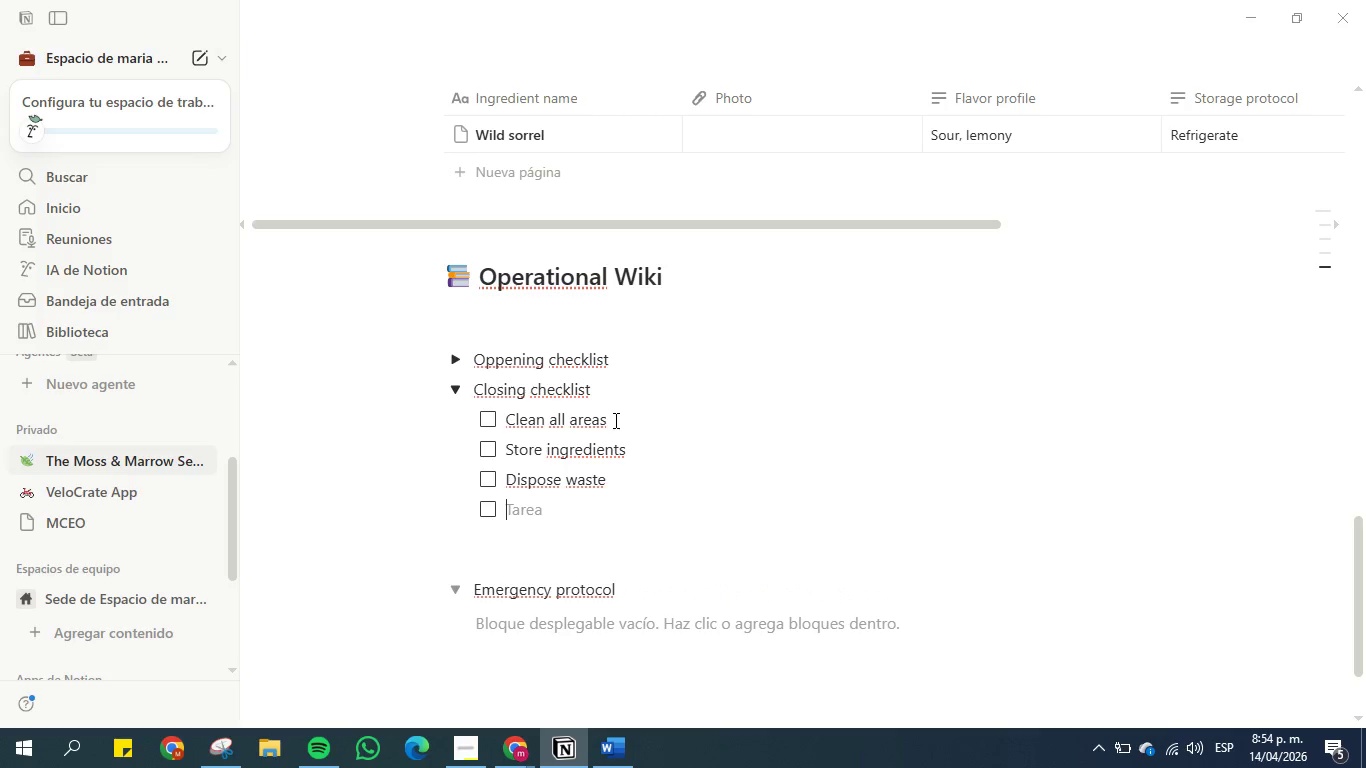 
type(Lock presmises)
 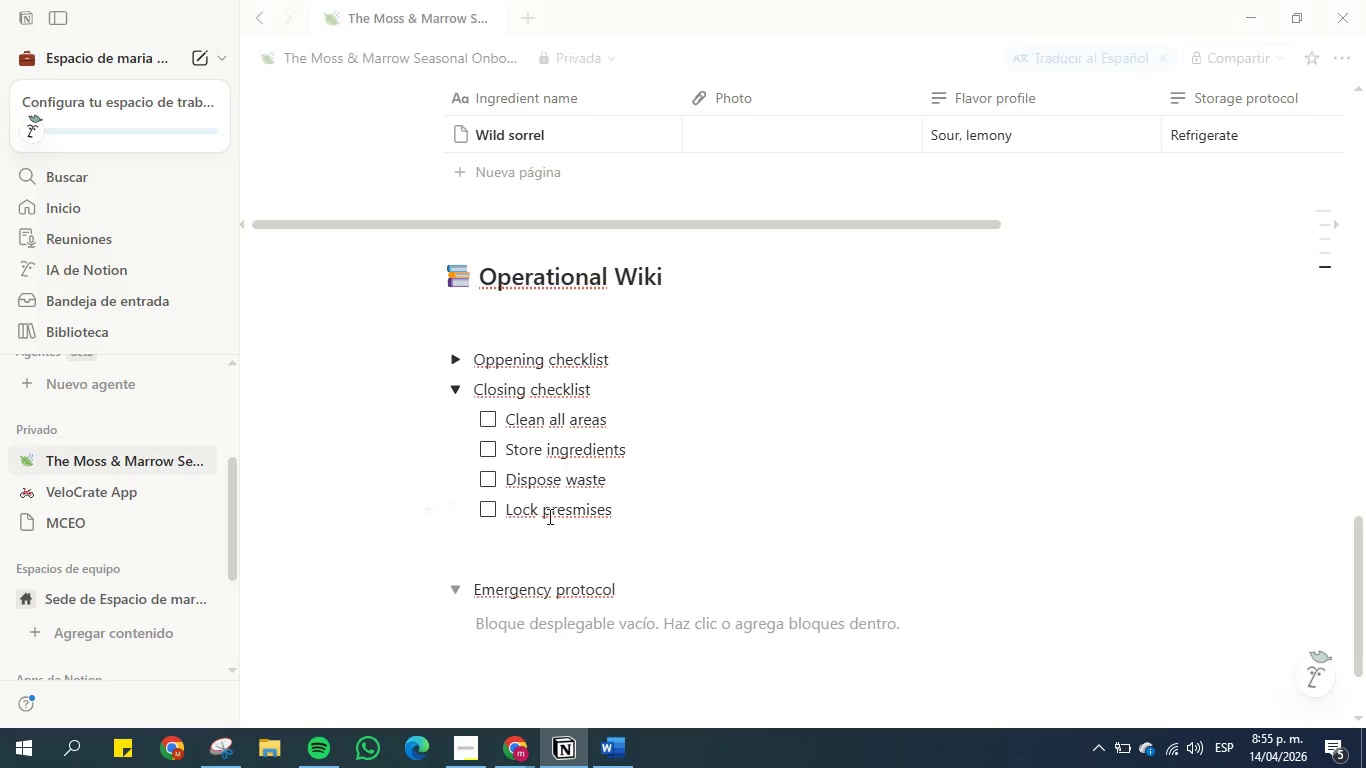 
left_click([569, 514])
 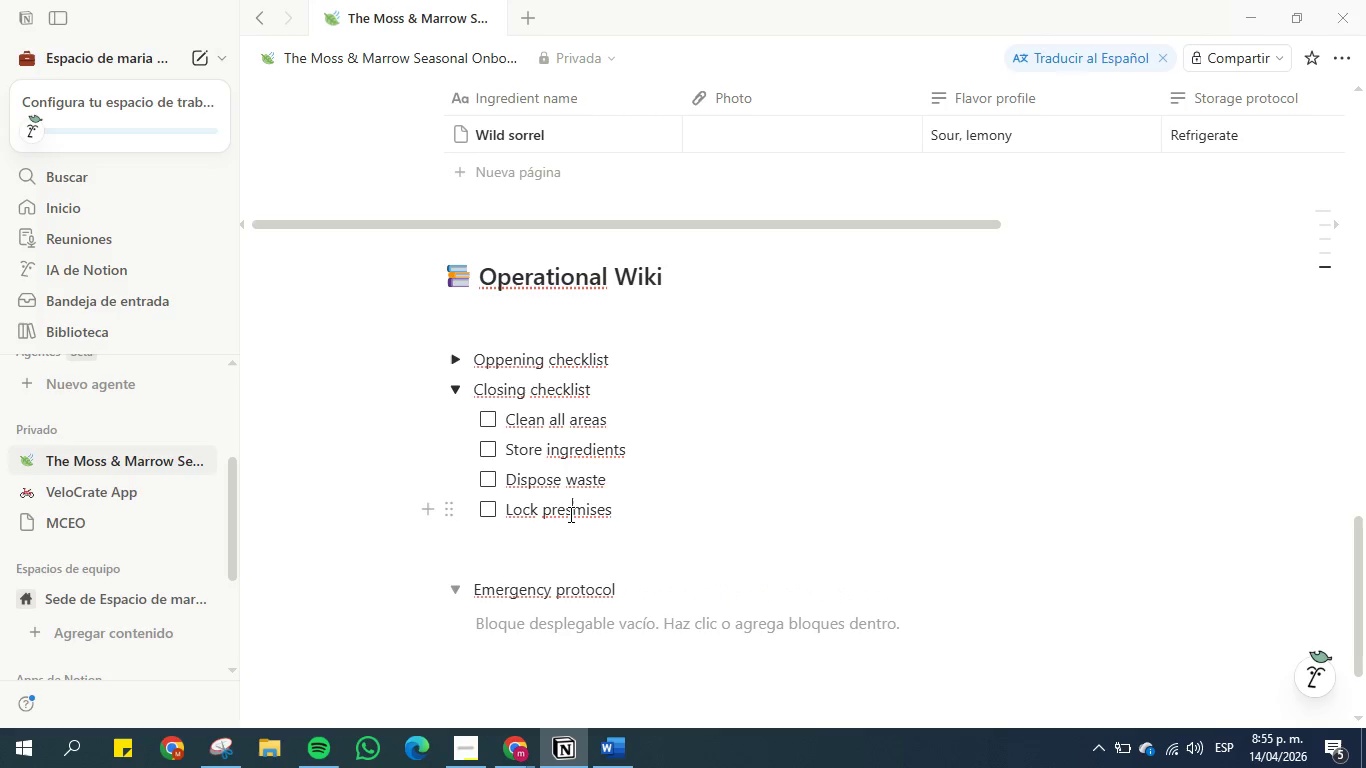 
key(Backspace)
 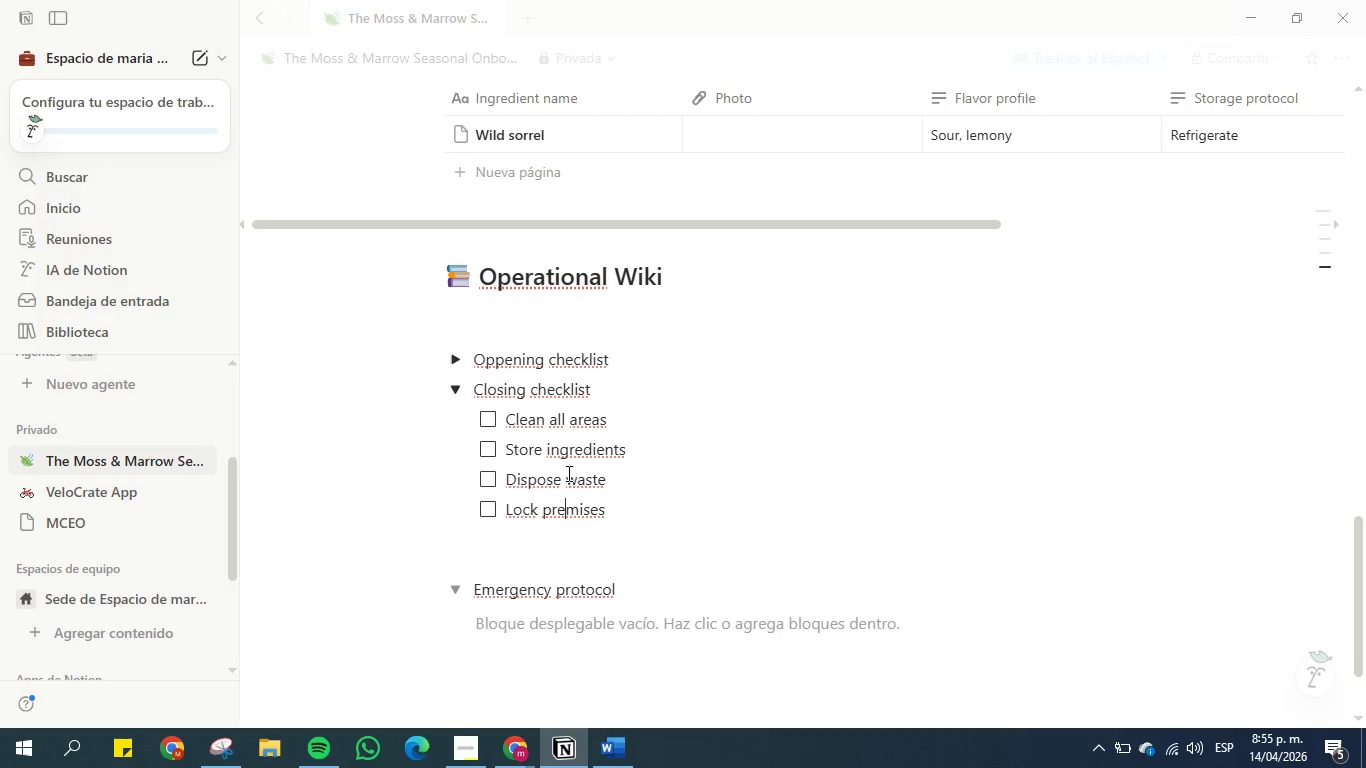 
left_click([462, 389])
 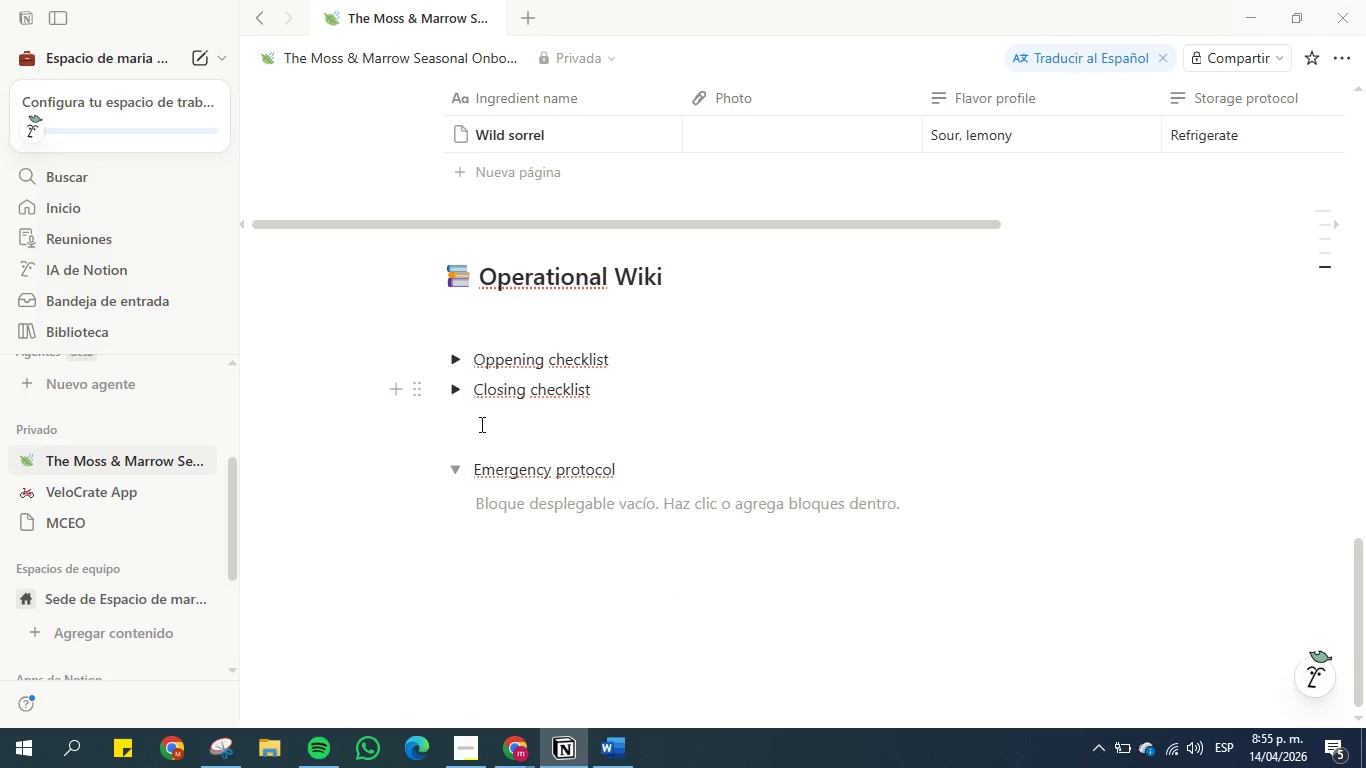 
left_click([483, 431])
 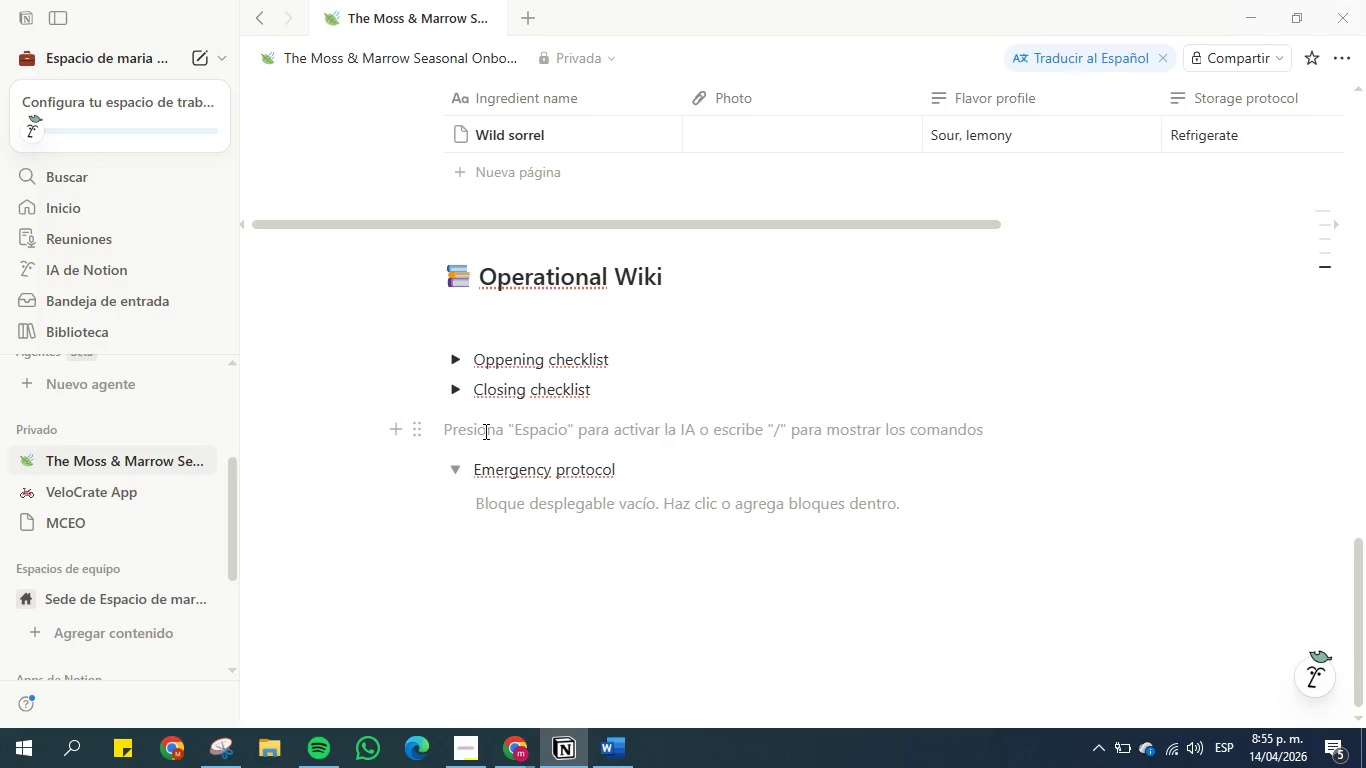 
key(Backspace)
 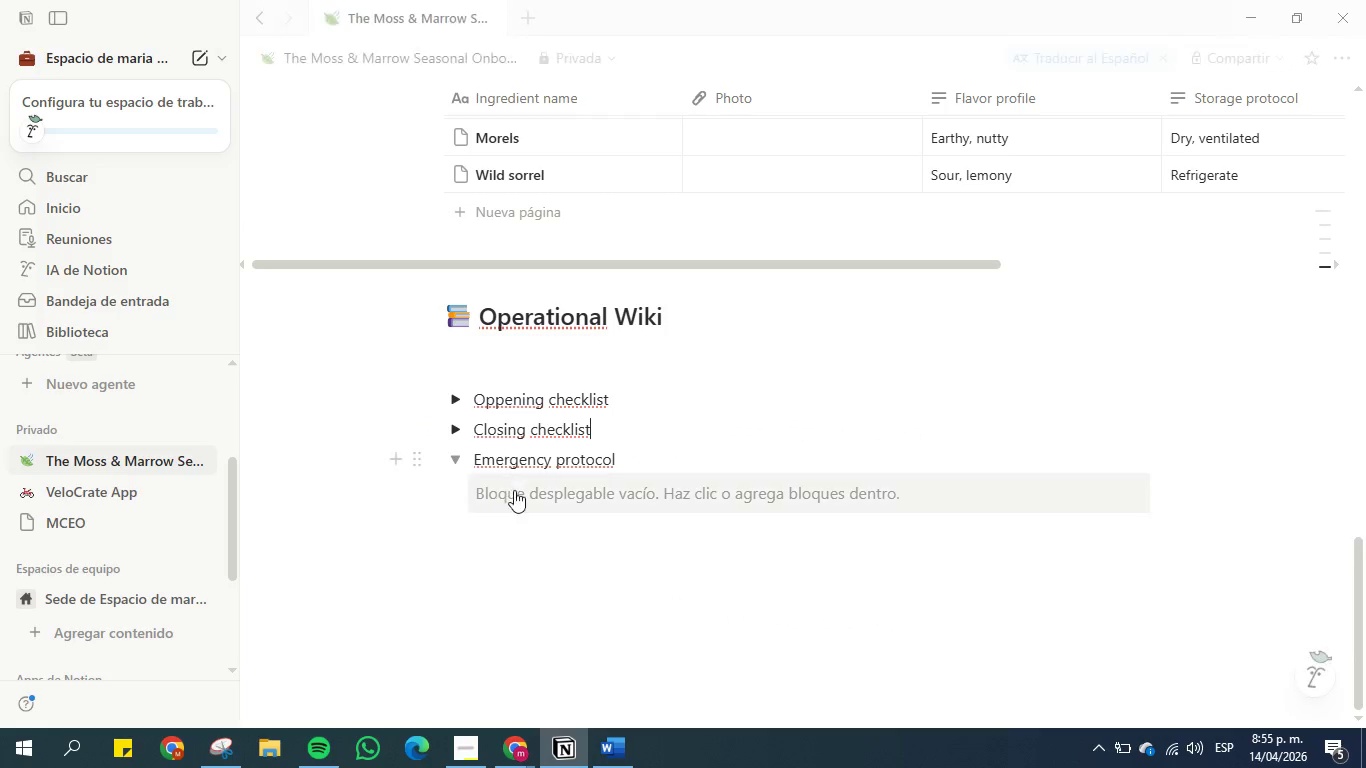 
left_click([517, 497])
 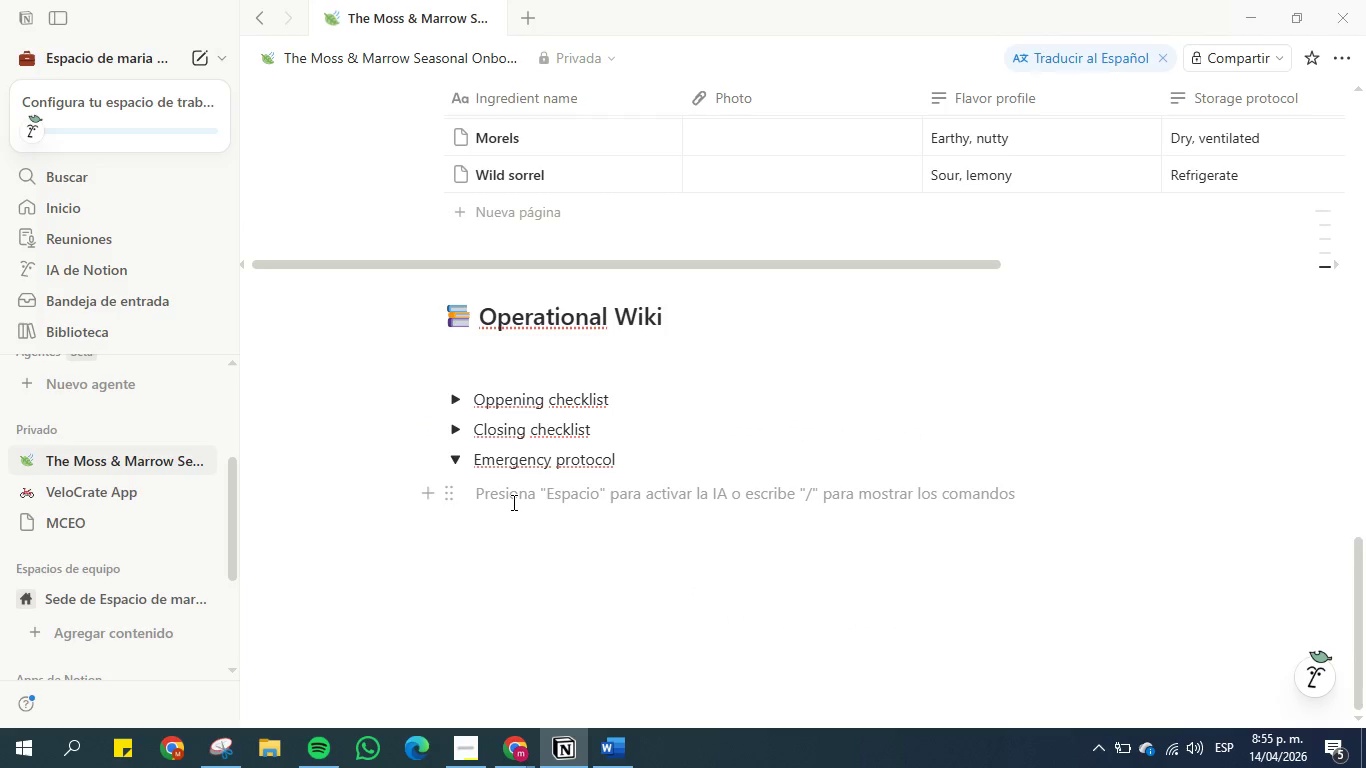 
wait(5.65)
 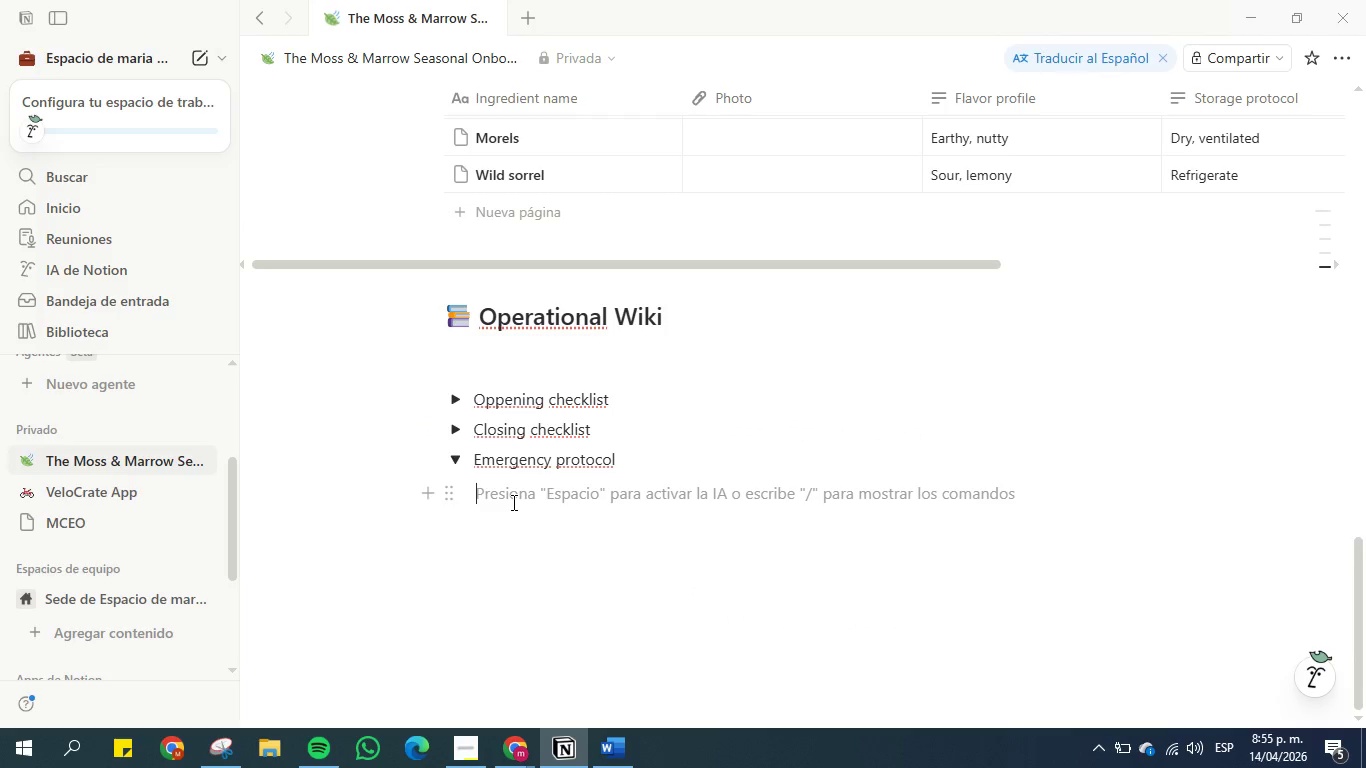 
mouse_move([479, 524])
 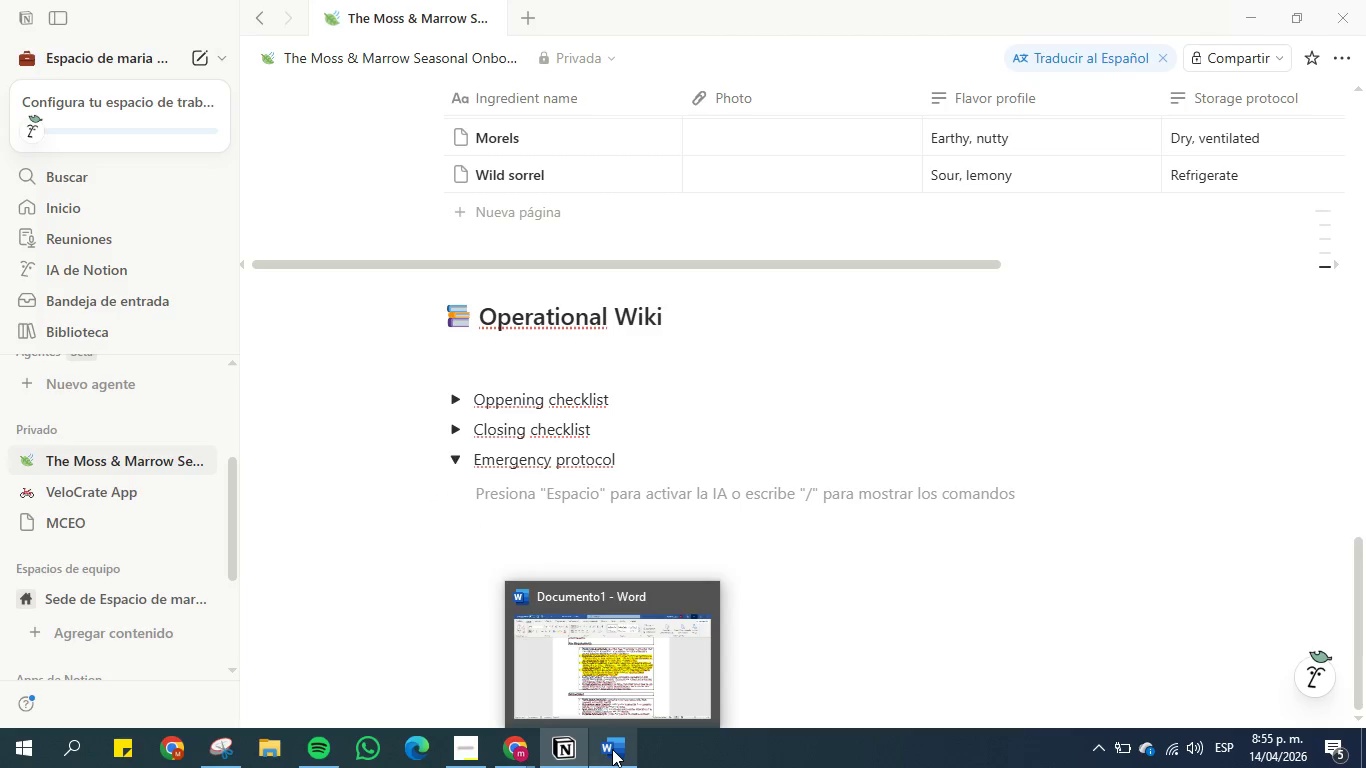 
wait(6.93)
 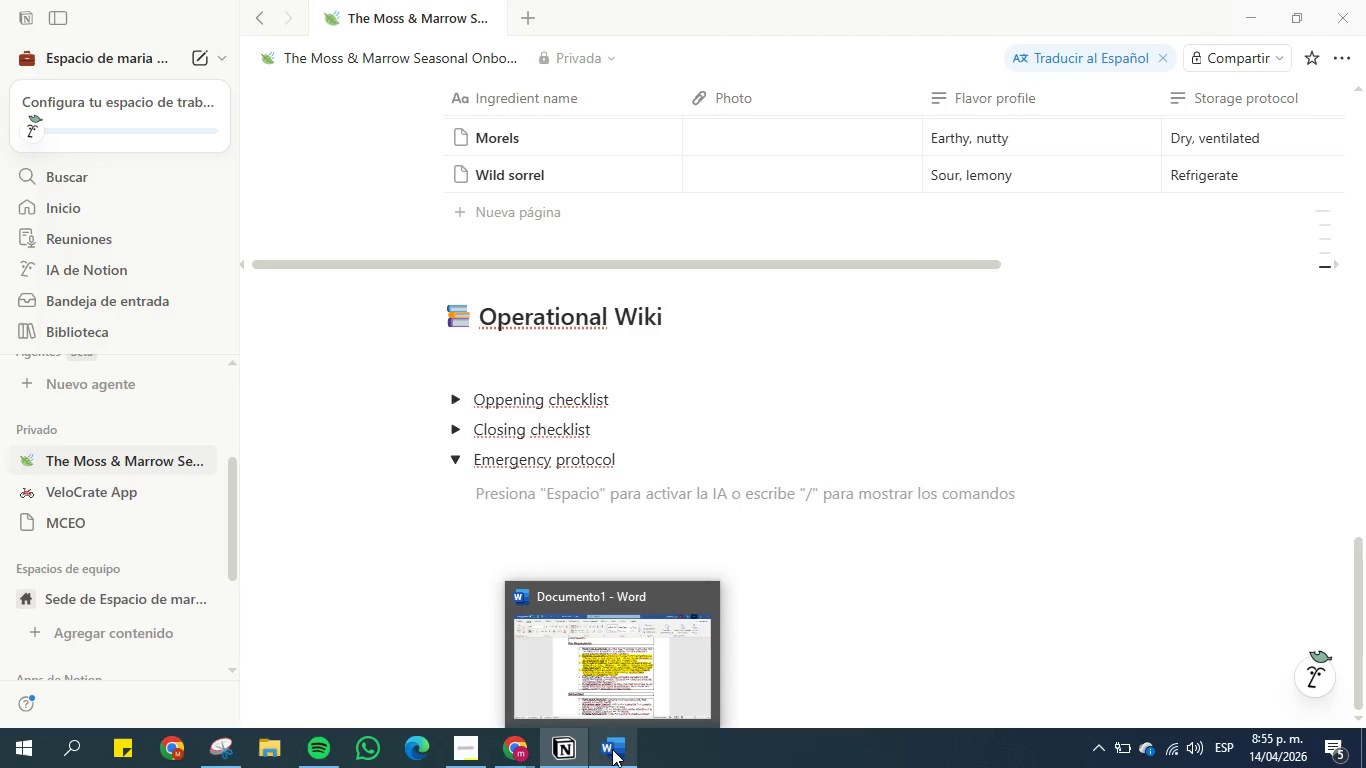 
right_click([612, 749])
 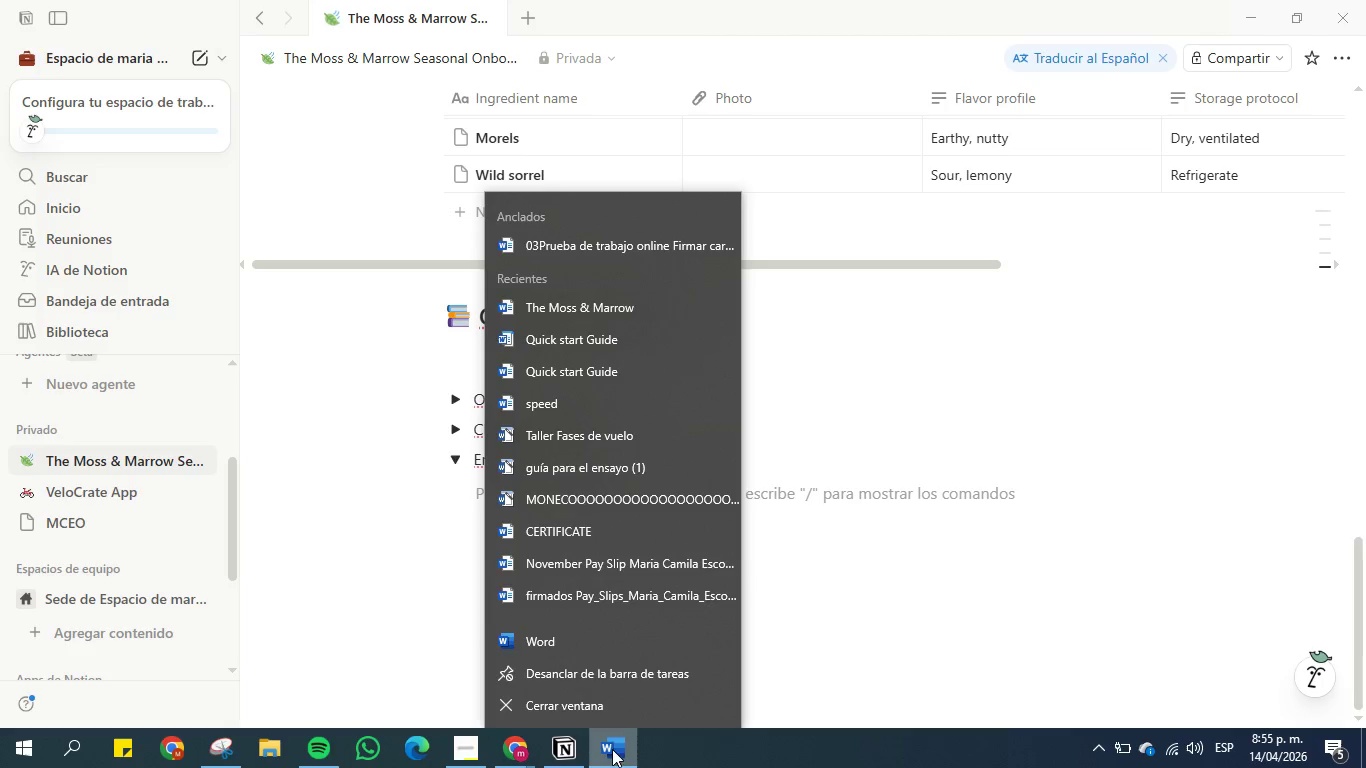 
left_click([586, 640])
 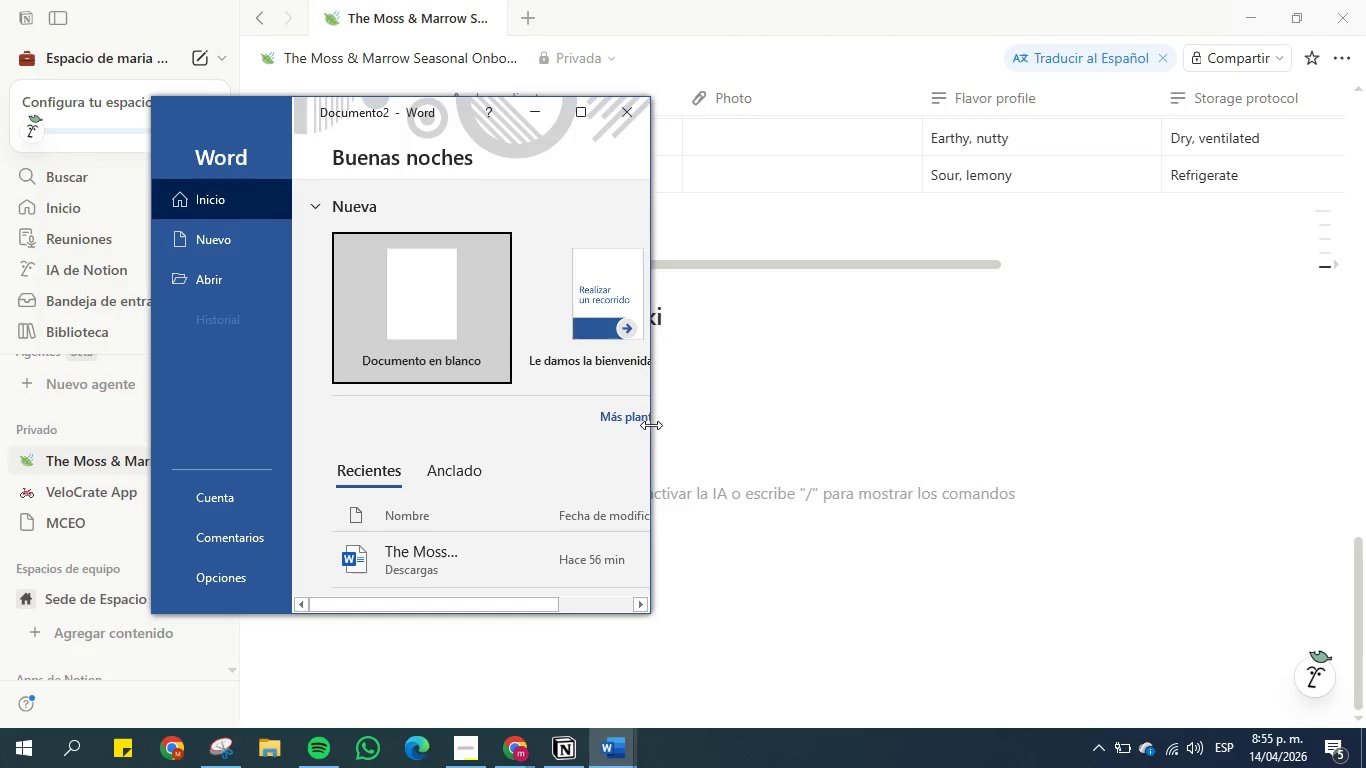 
left_click([416, 295])
 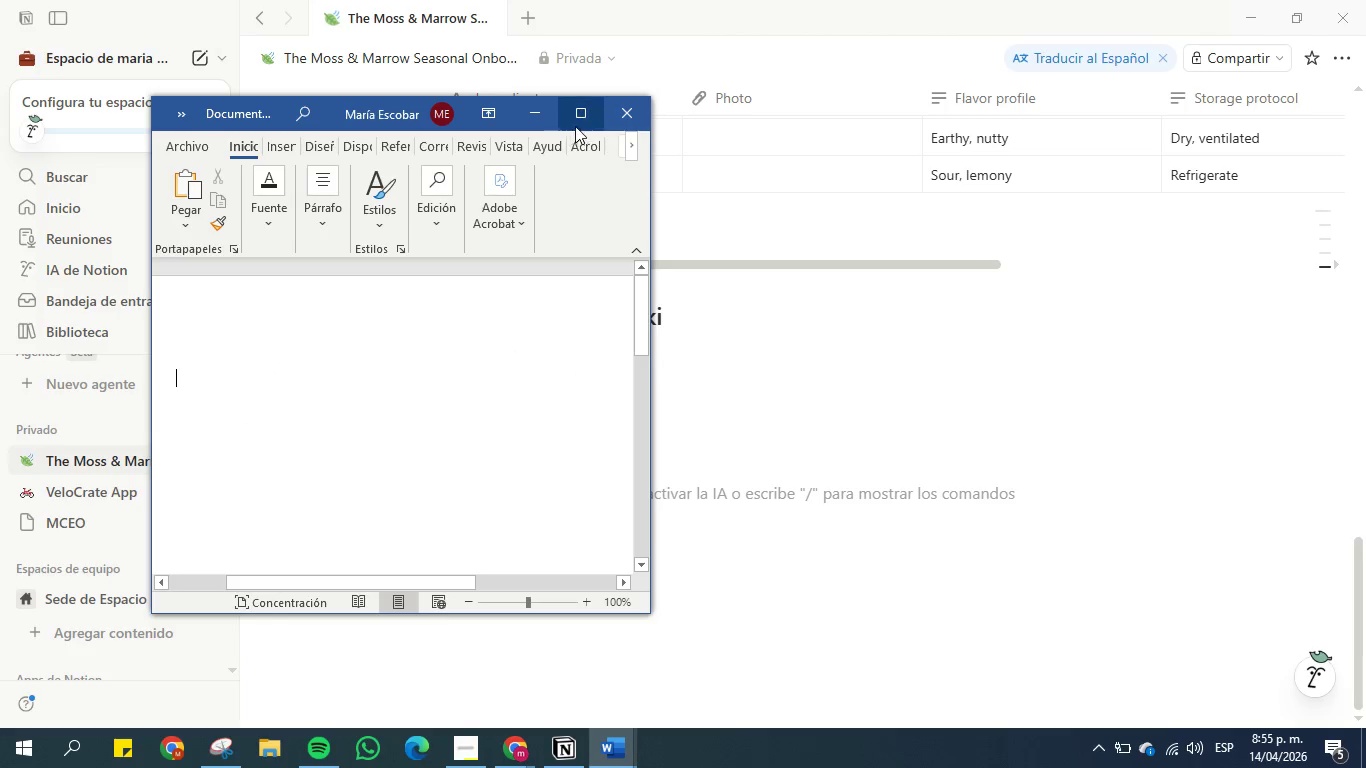 
left_click([581, 115])
 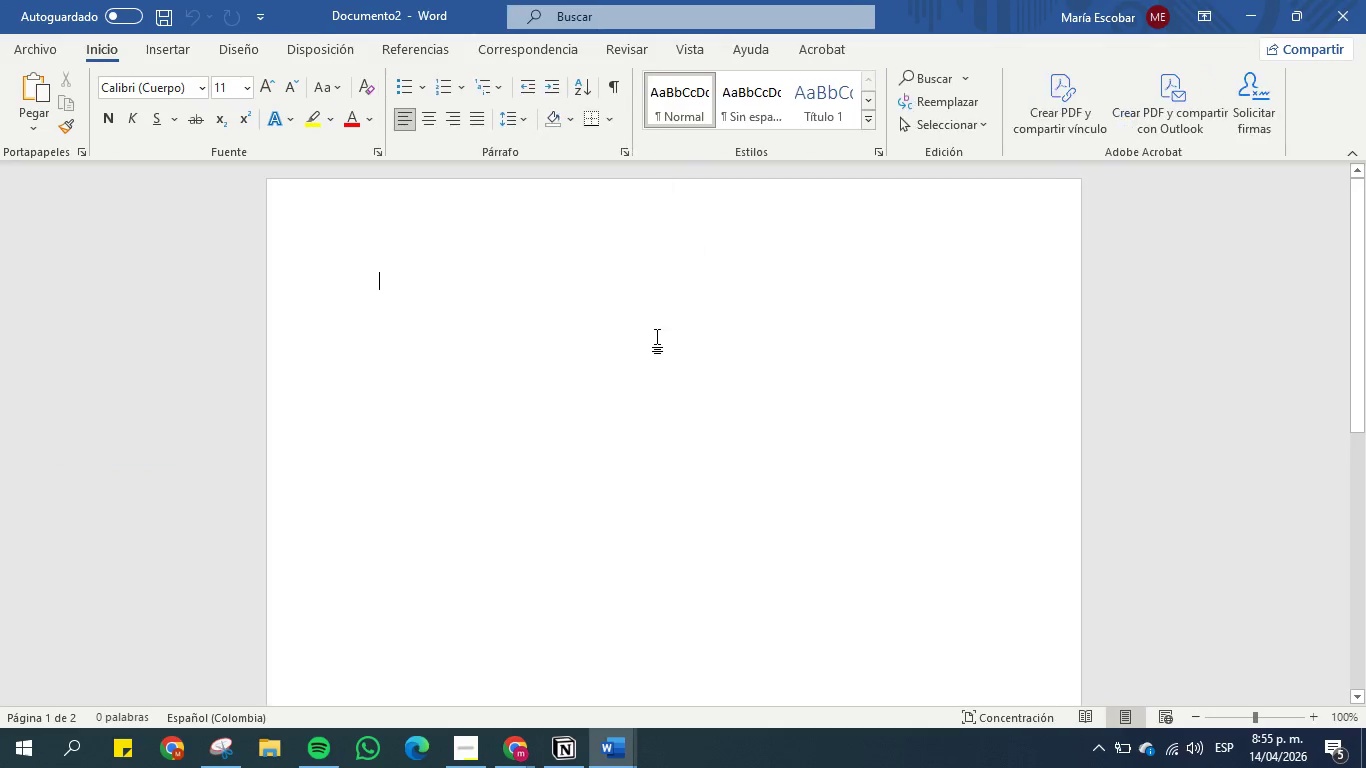 
left_click([655, 344])
 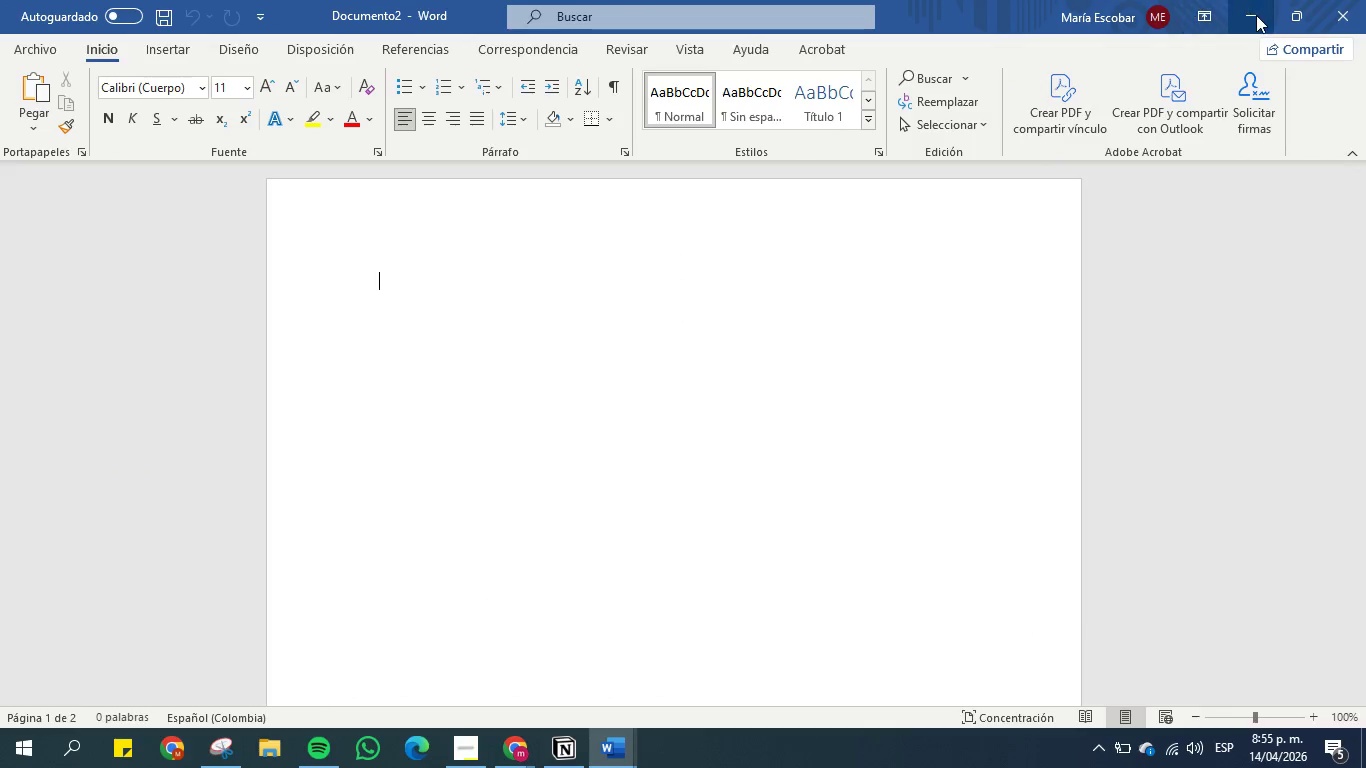 
left_click([1256, 15])
 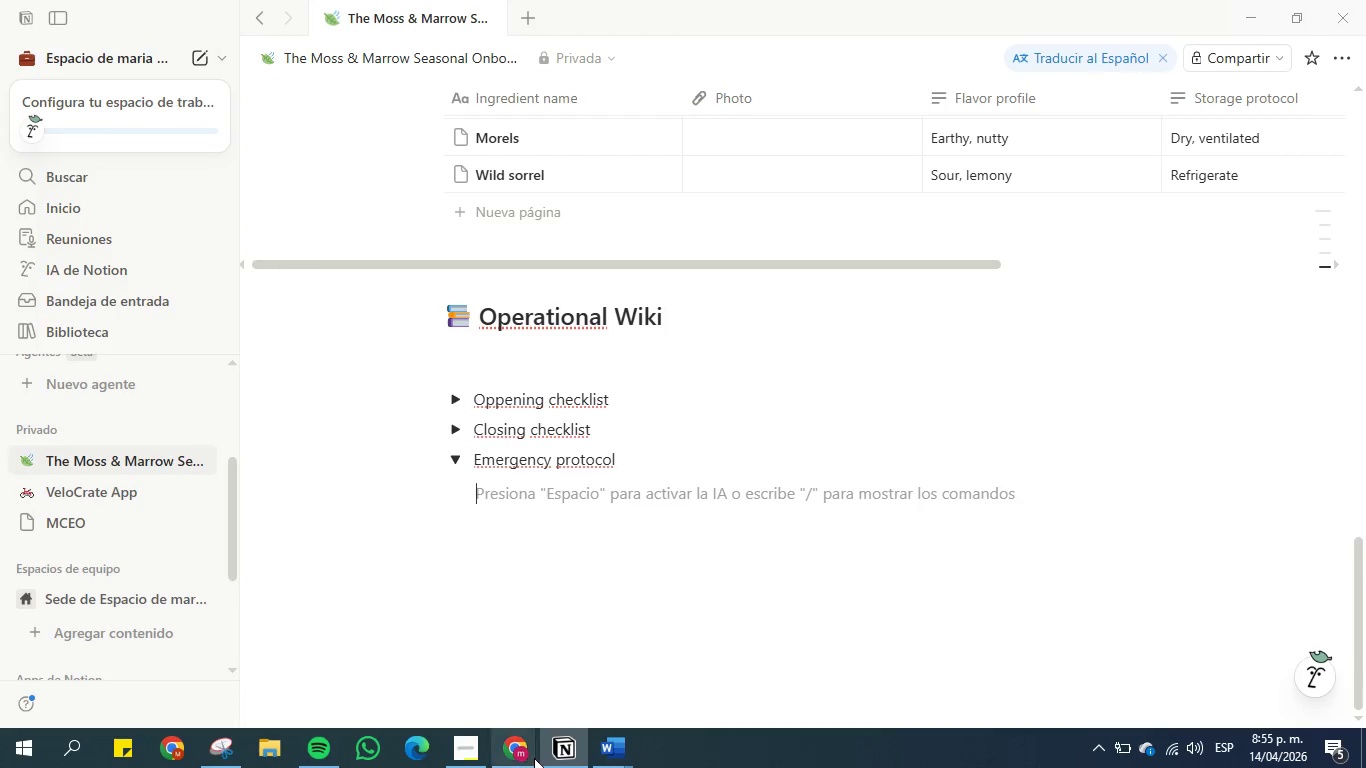 
left_click([527, 751])
 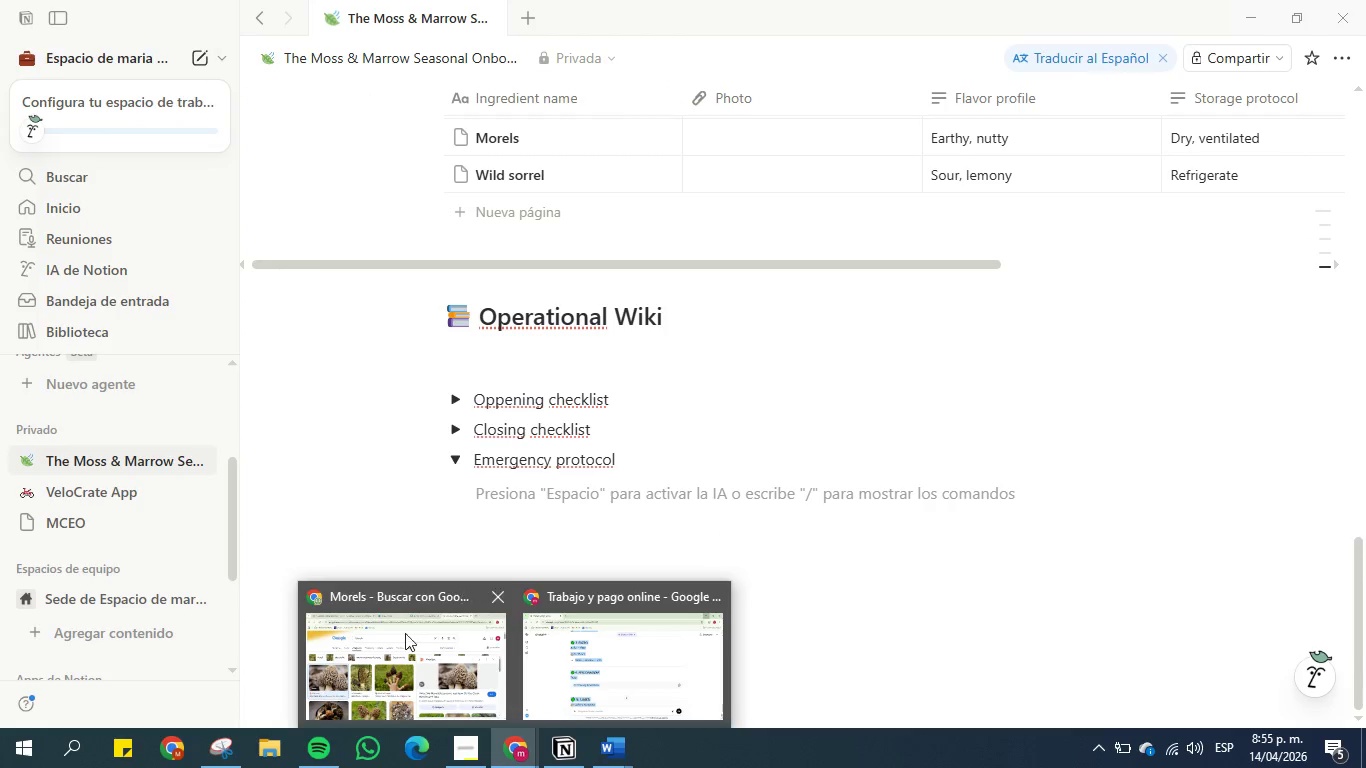 
left_click([419, 638])
 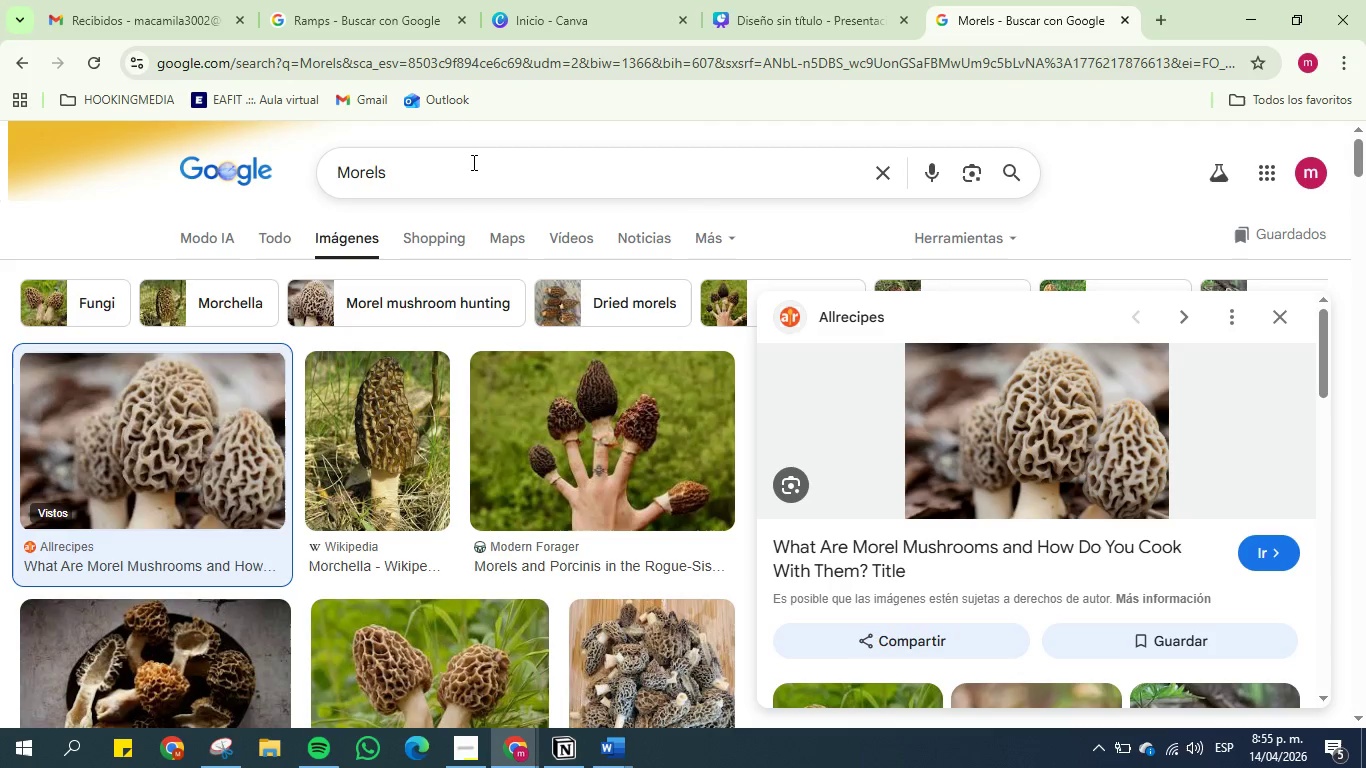 
double_click([472, 162])
 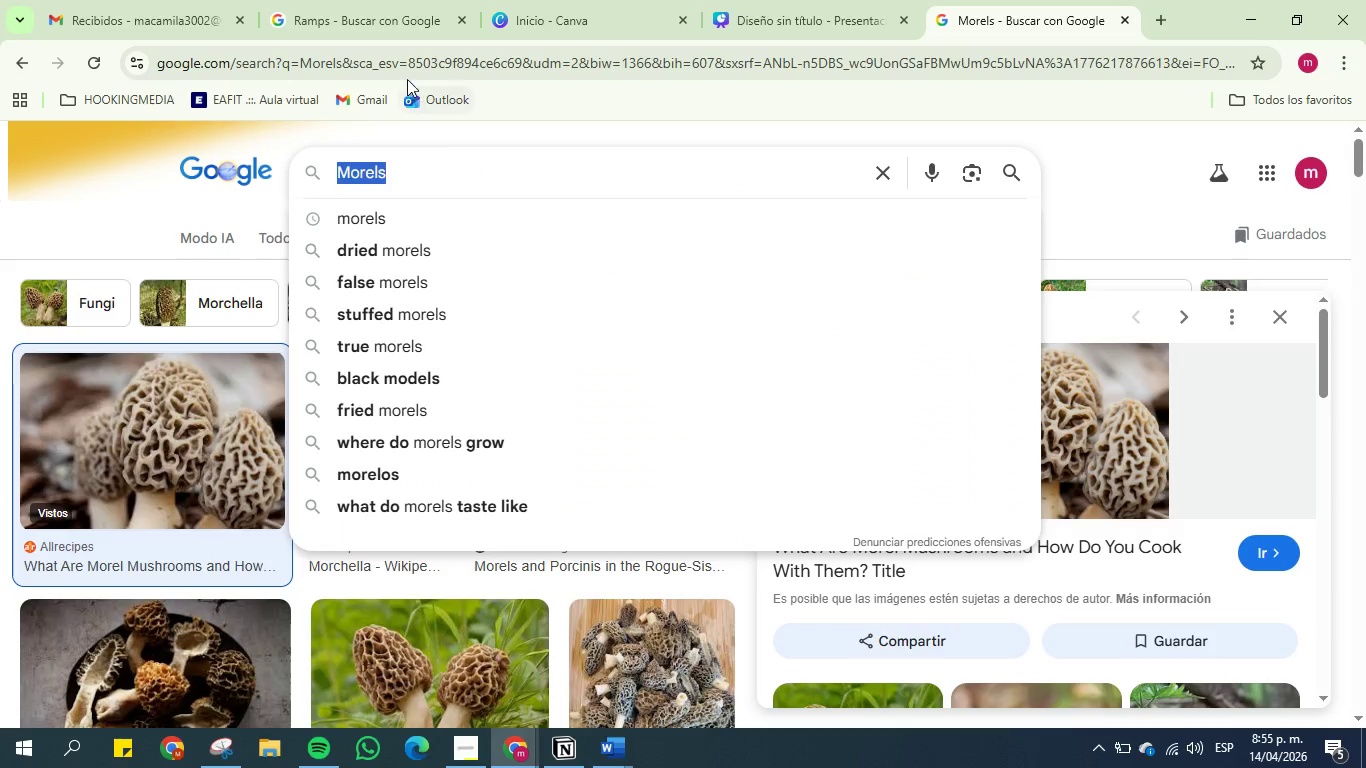 
left_click([406, 68])
 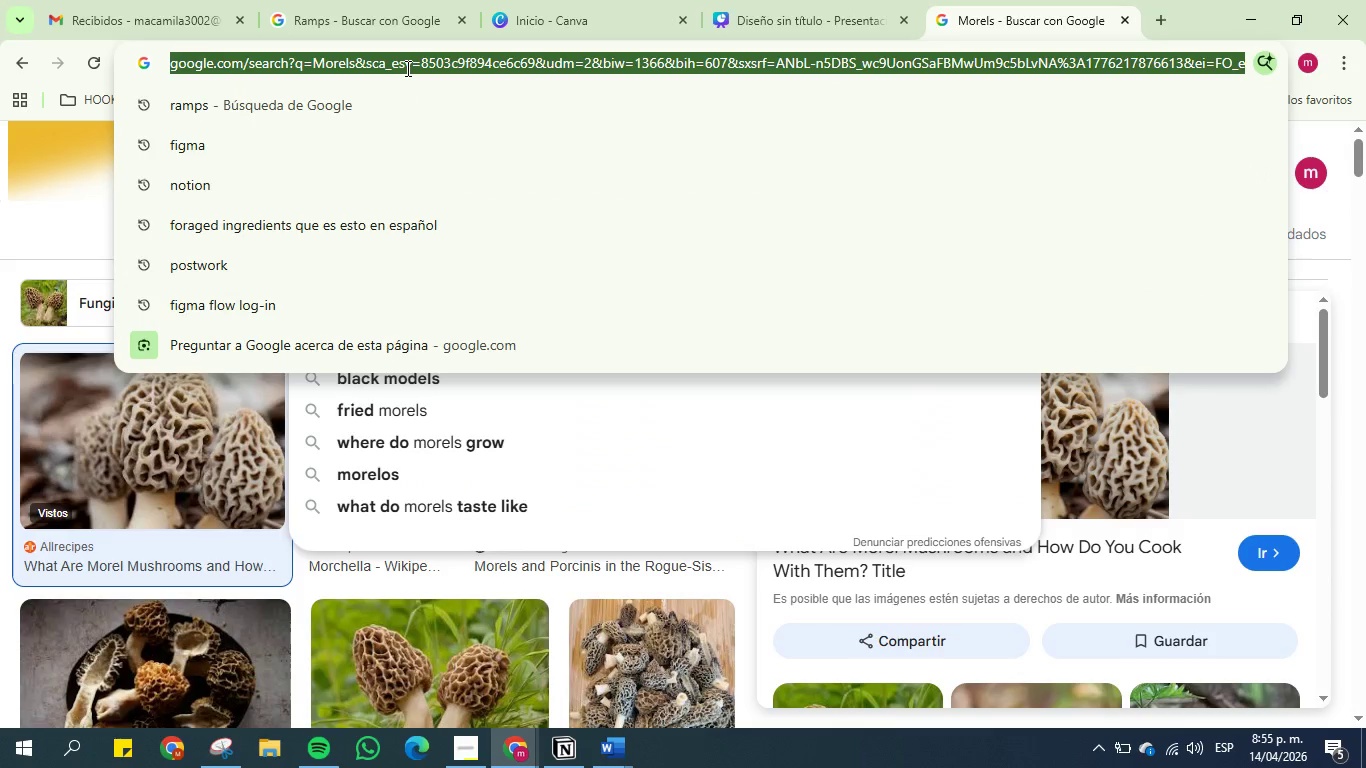 
type(Protocolo de en)
key(Backspace)
key(Backspace)
type(mEMERGENCY ;R)
key(Backspace)
key(Backspace)
type(GE)
key(Backspace)
type(PROTOCL)
 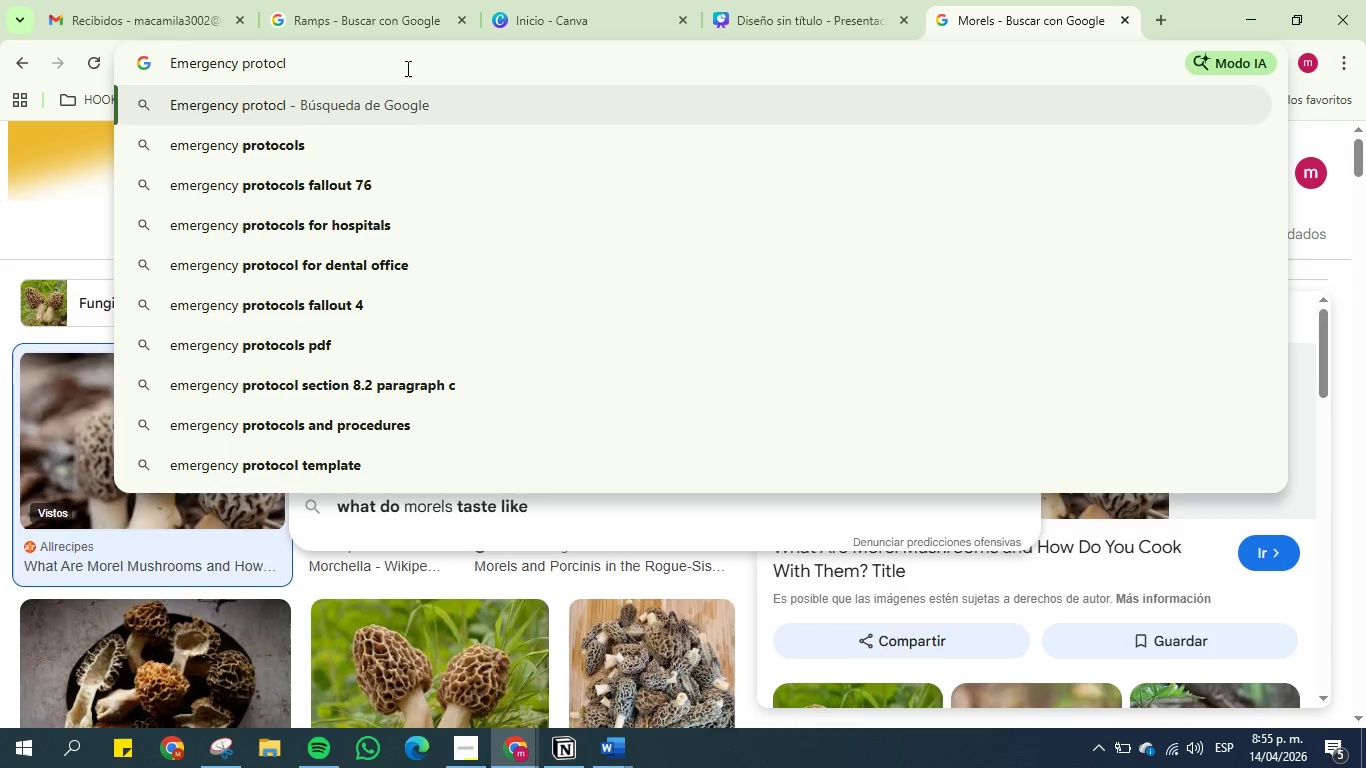 
hold_key(key=CapsLock, duration=10.47)
 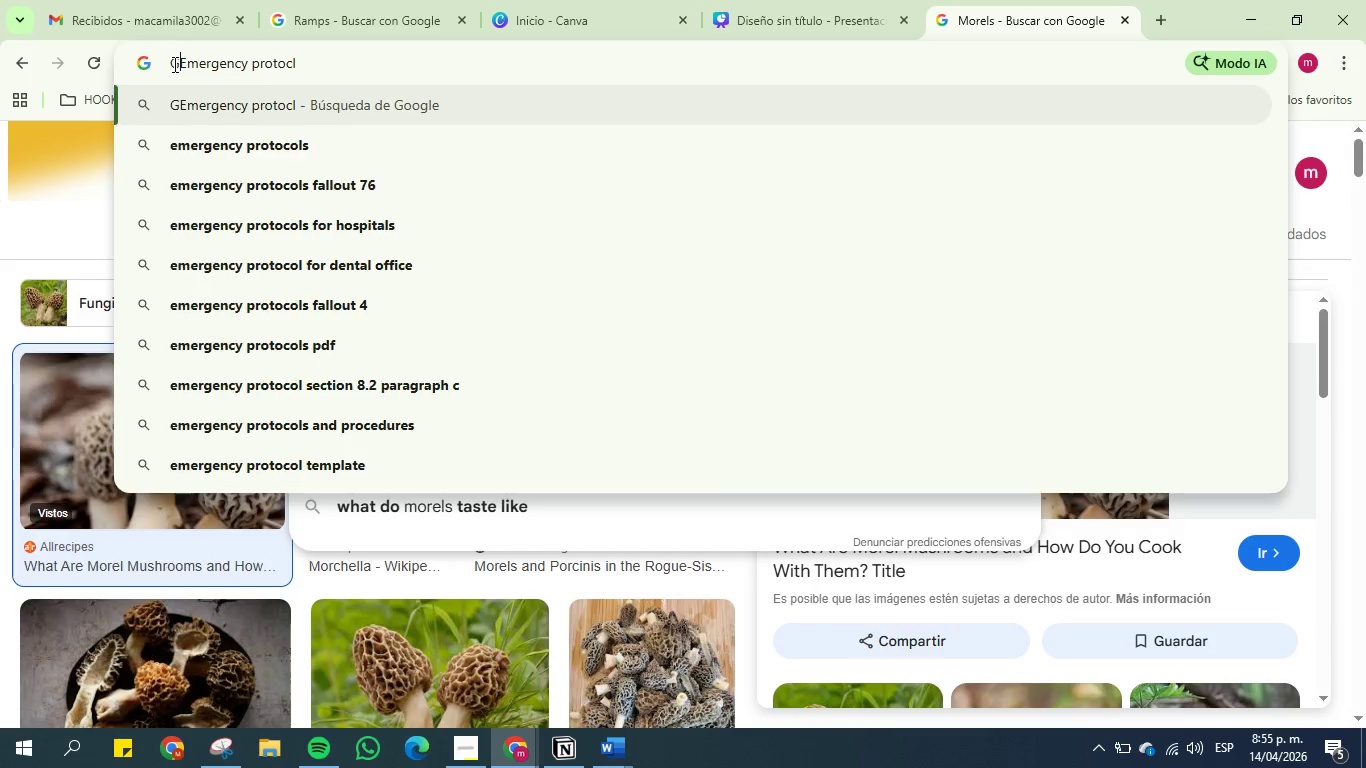 
left_click([173, 64])
 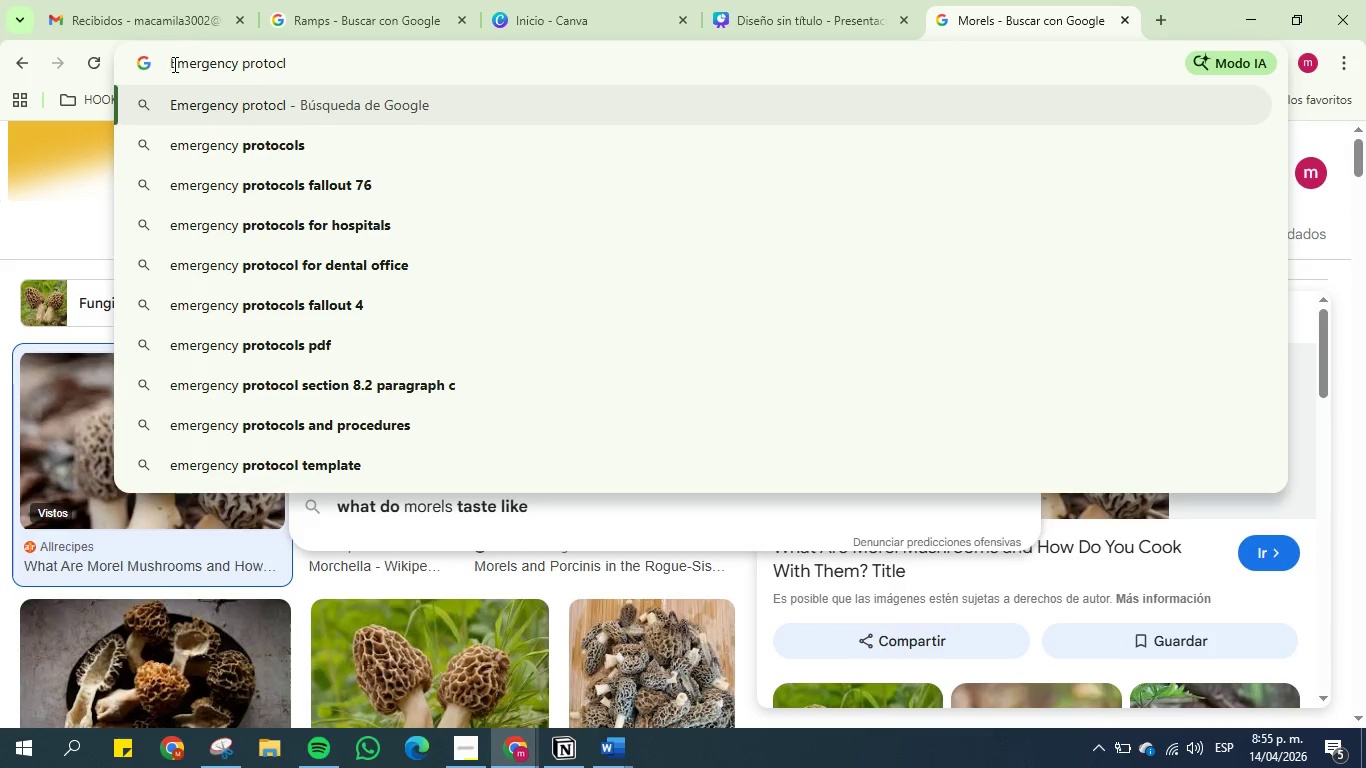 
type(General )
 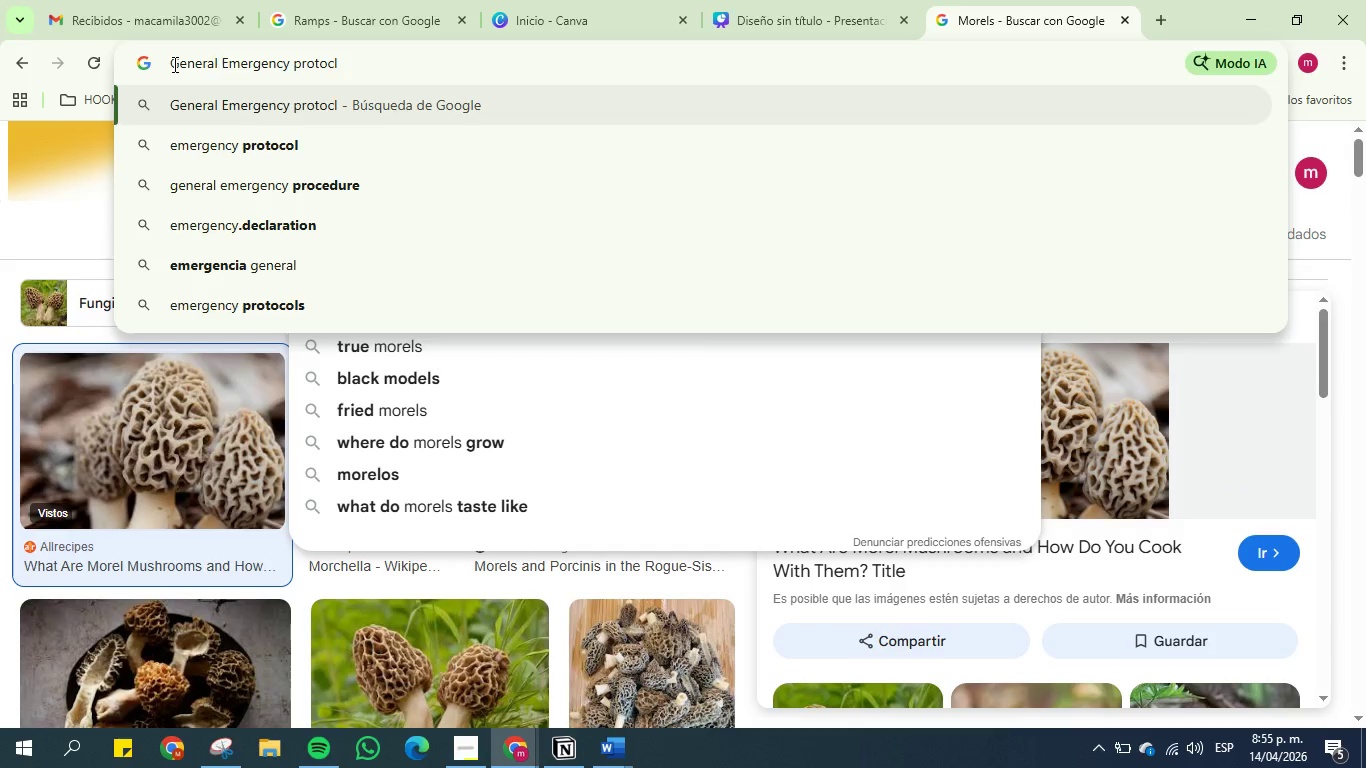 
key(Enter)
 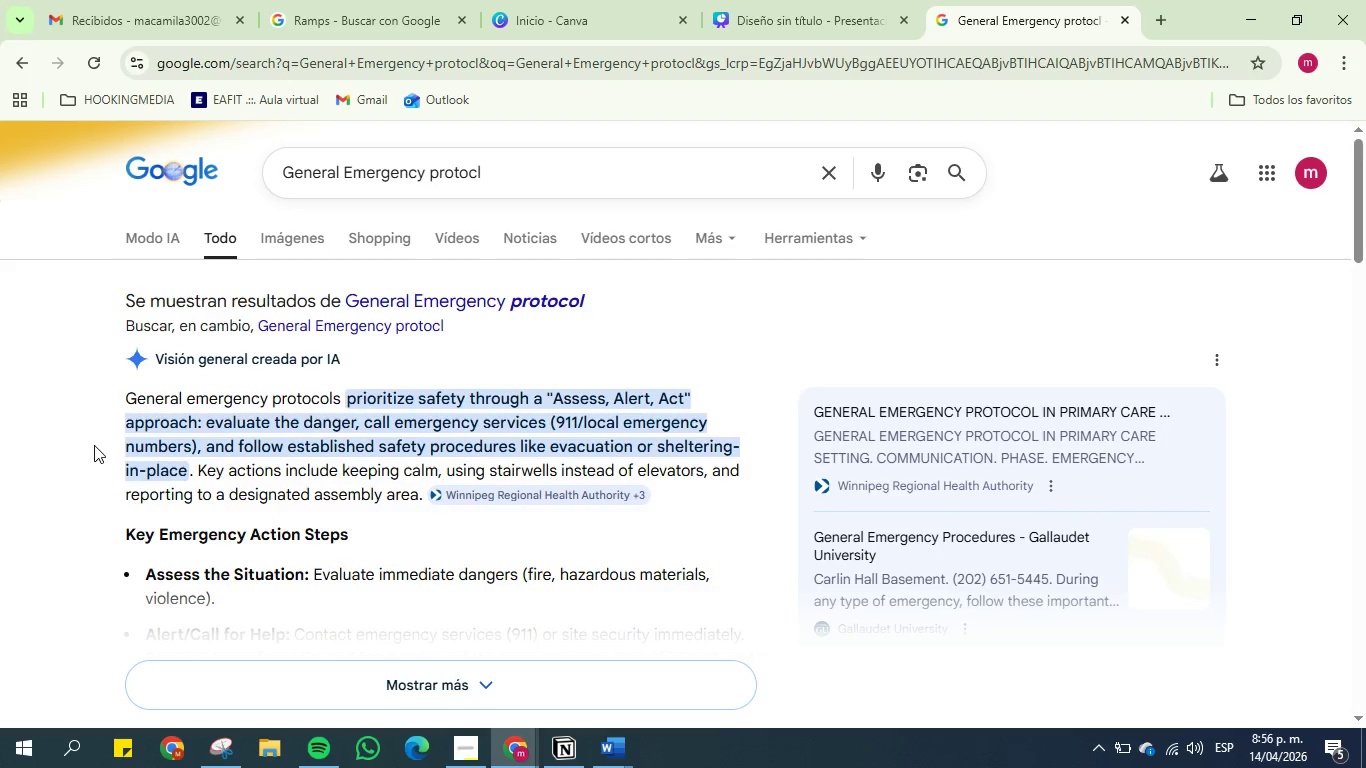 
scroll: coordinate [167, 422], scroll_direction: down, amount: 4.0
 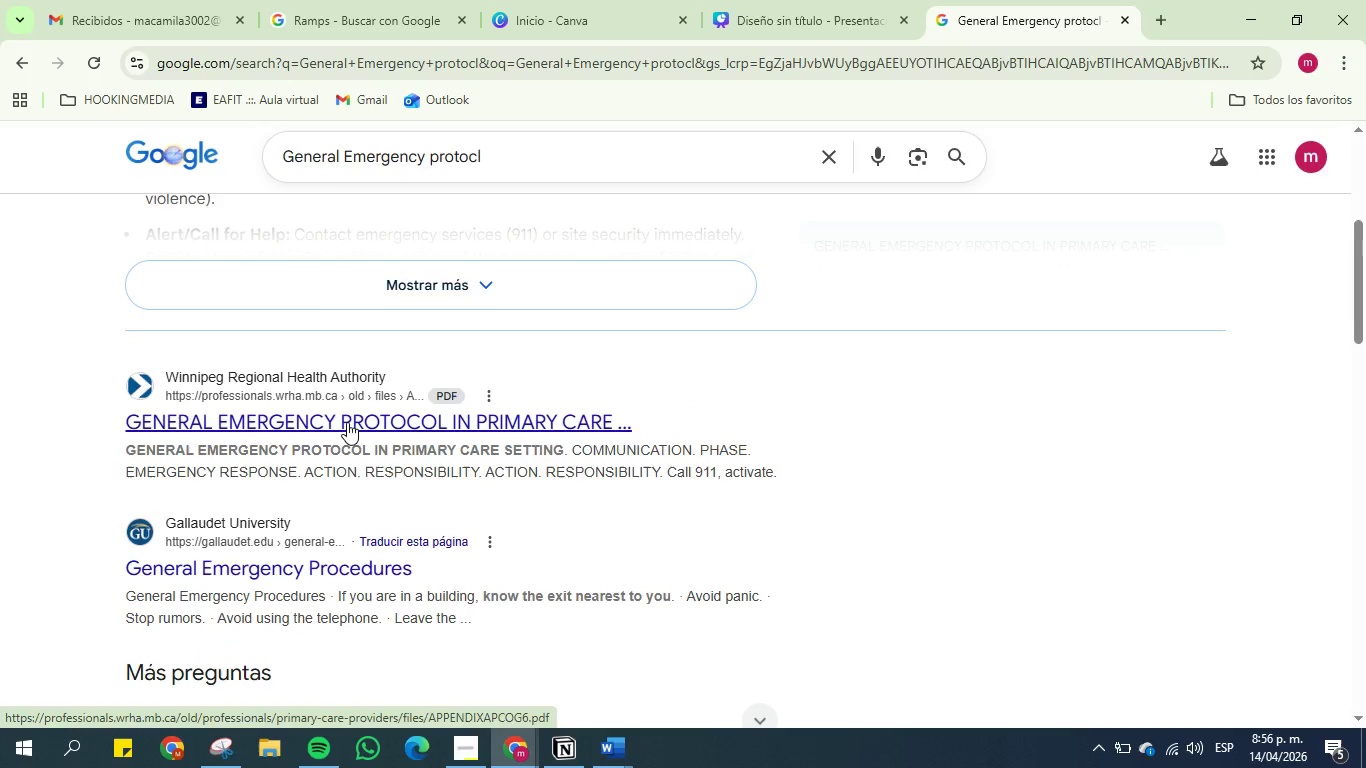 
wait(7.02)
 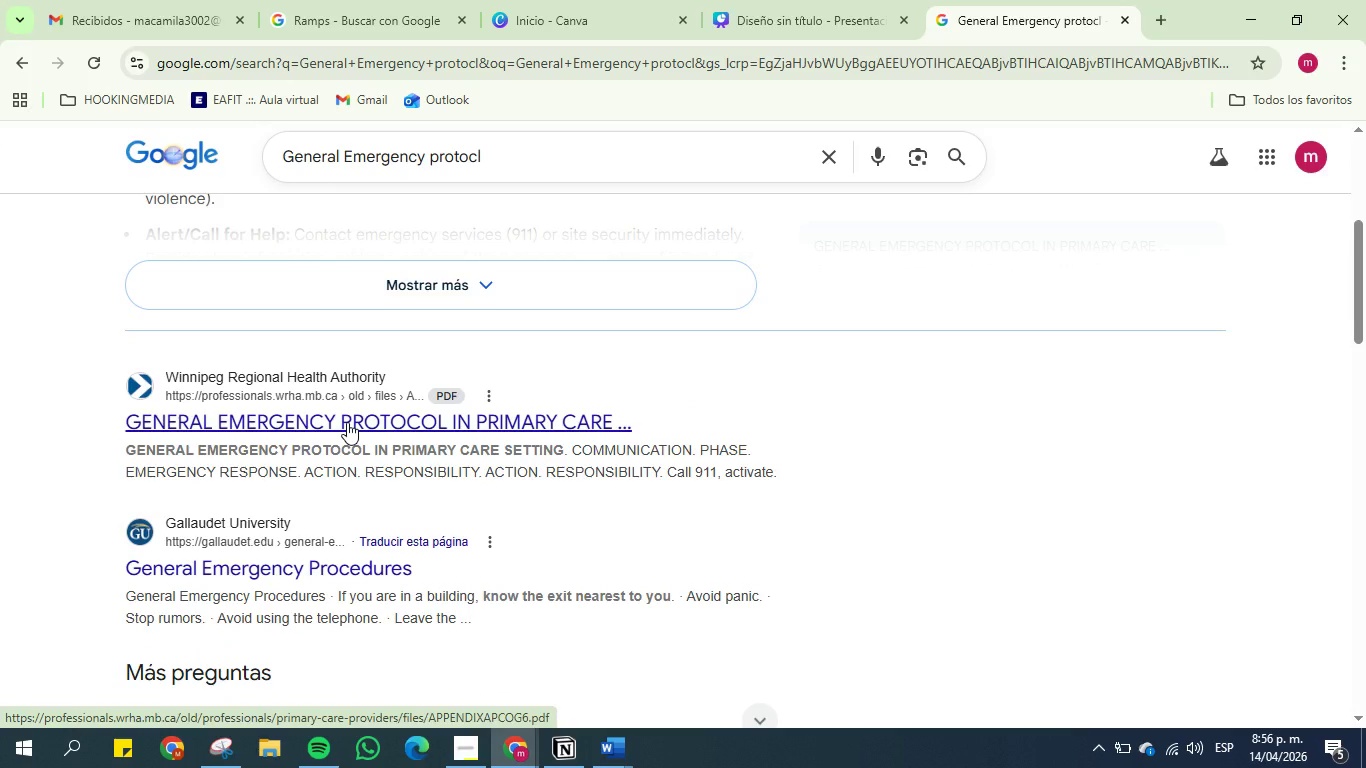 
scroll: coordinate [110, 464], scroll_direction: down, amount: 8.0
 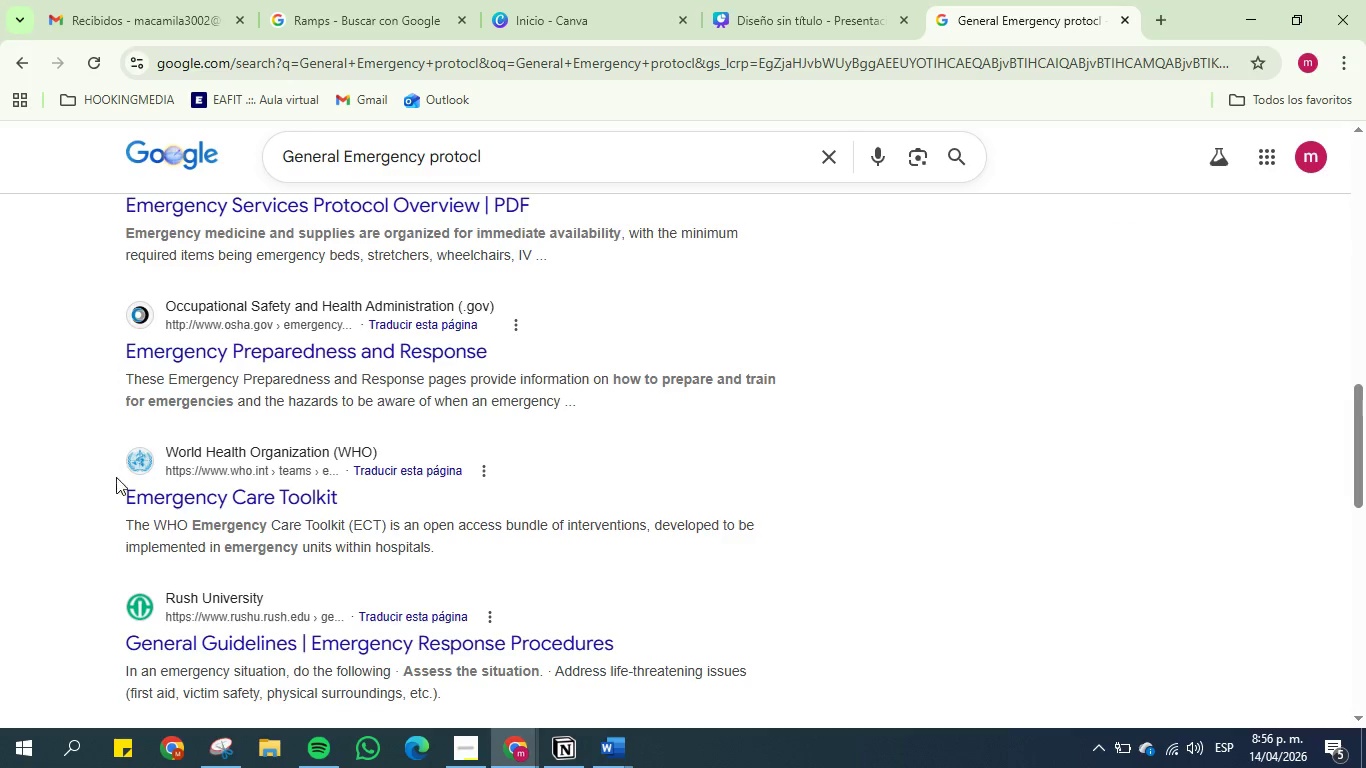 
left_click([217, 503])
 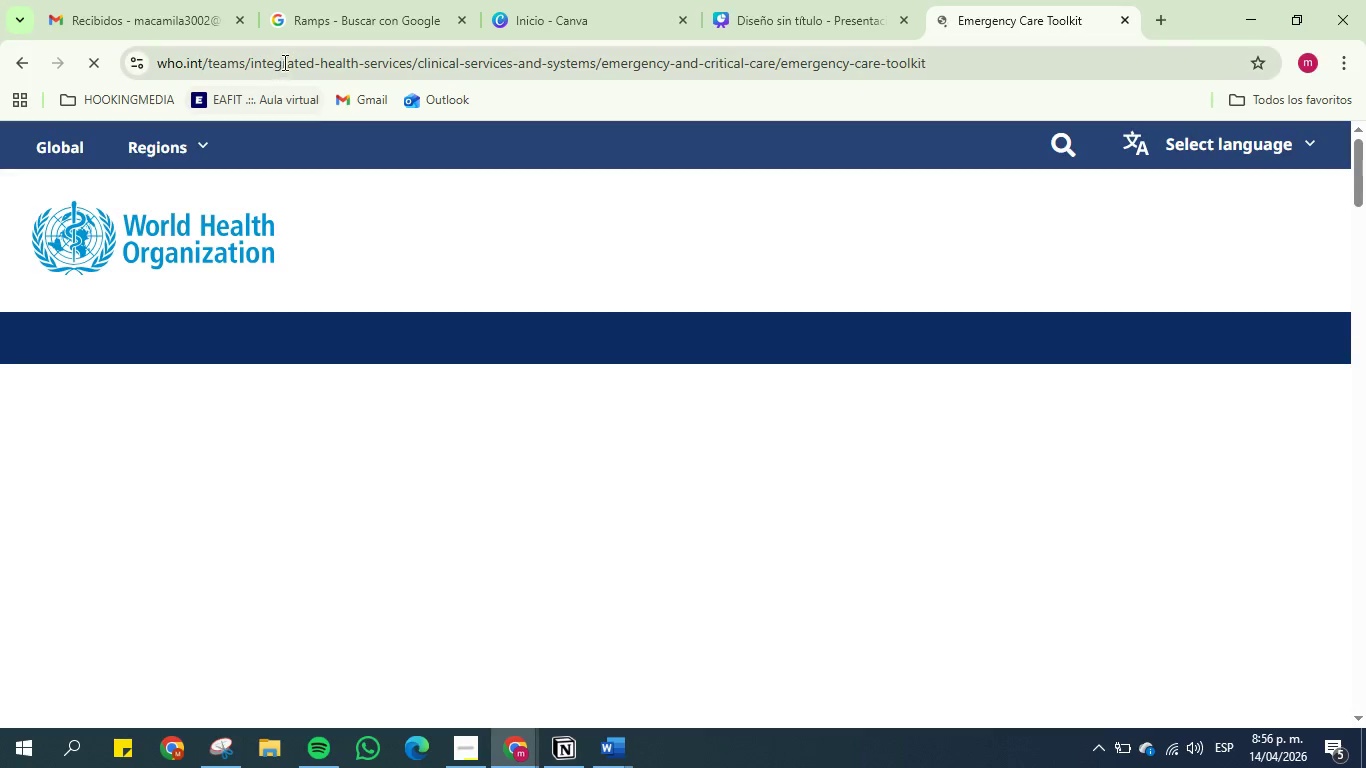 
wait(7.38)
 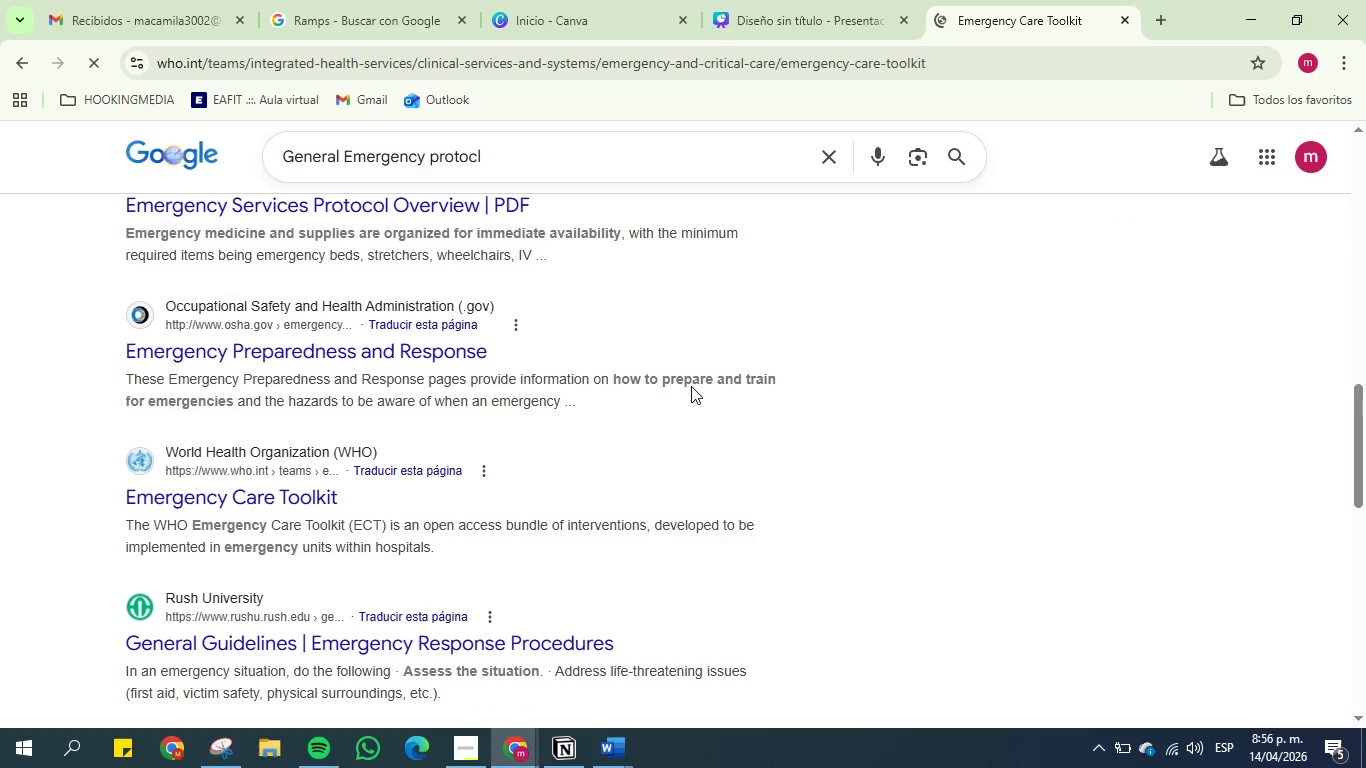 
scroll: coordinate [647, 489], scroll_direction: down, amount: 5.0
 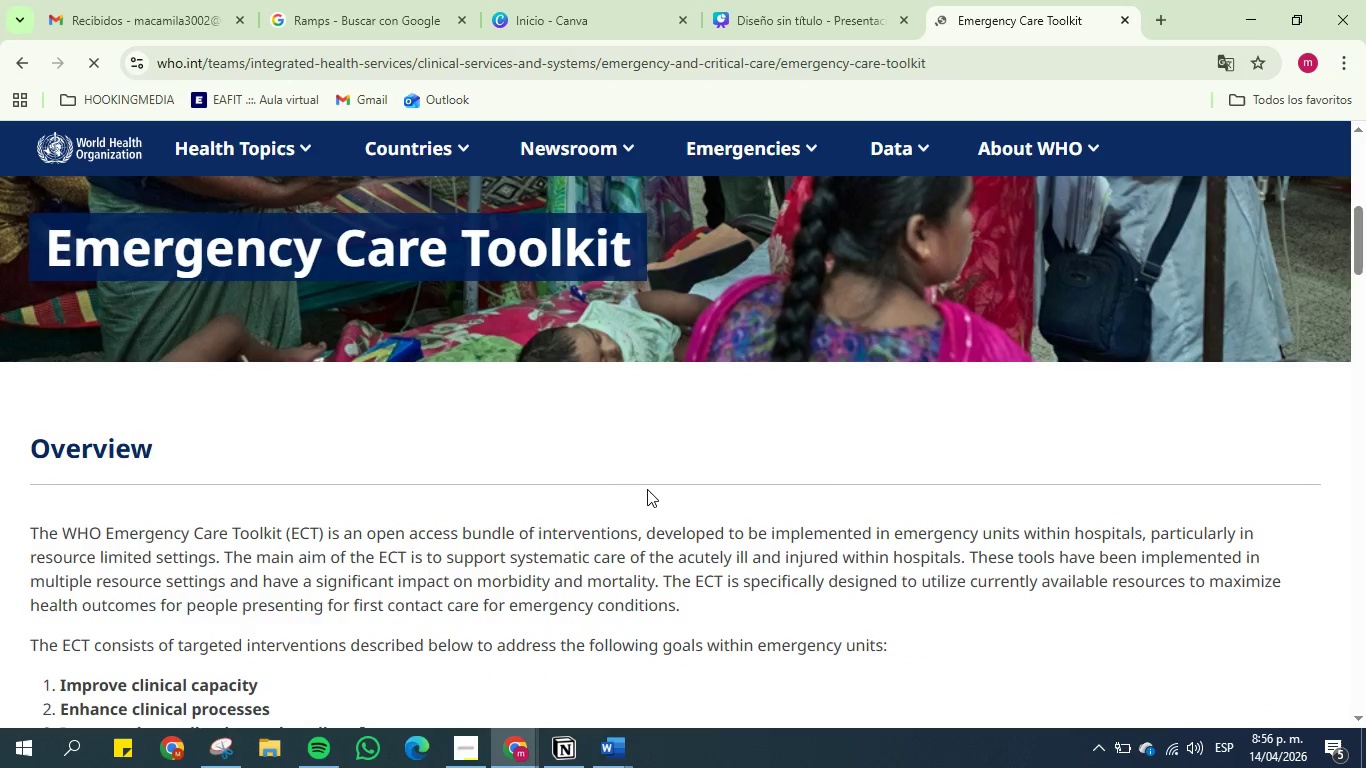 
scroll: coordinate [647, 489], scroll_direction: up, amount: 2.0
 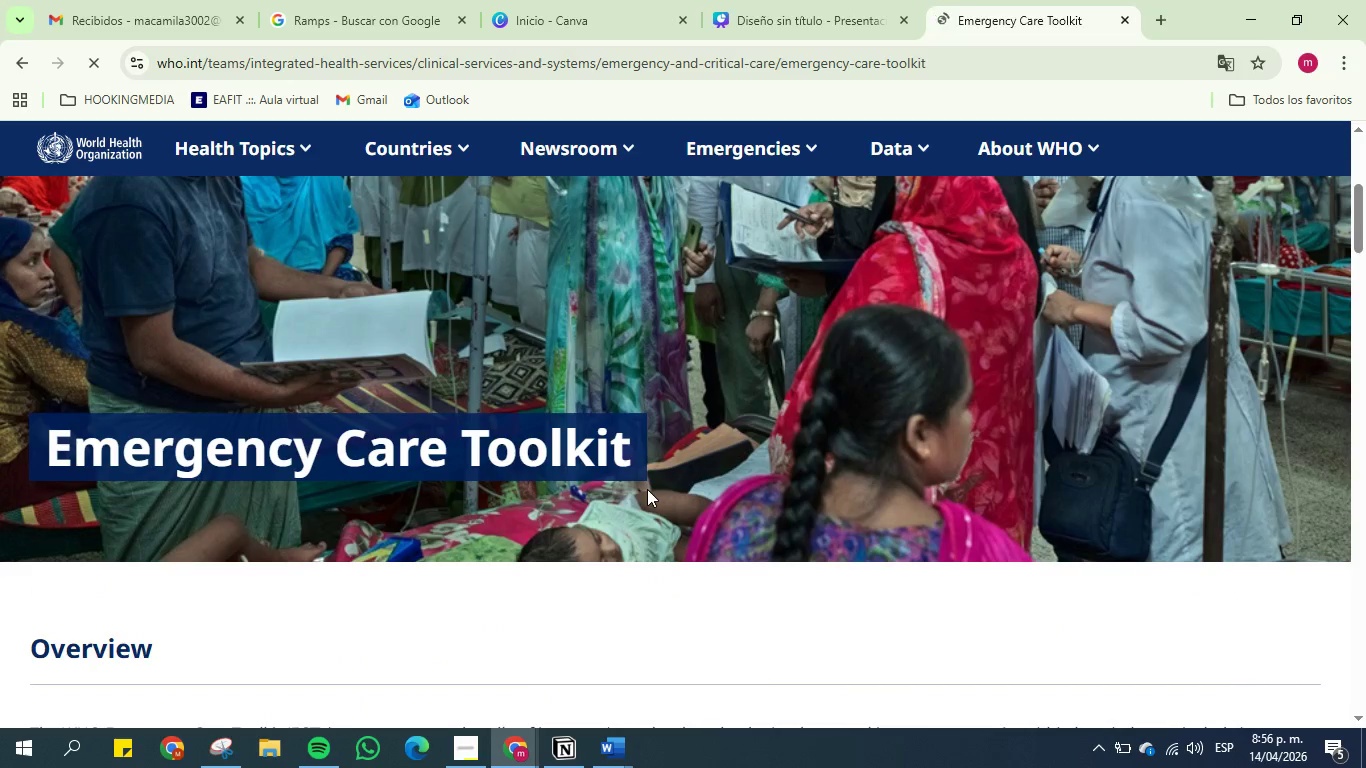 
scroll: coordinate [238, 342], scroll_direction: down, amount: 12.0
 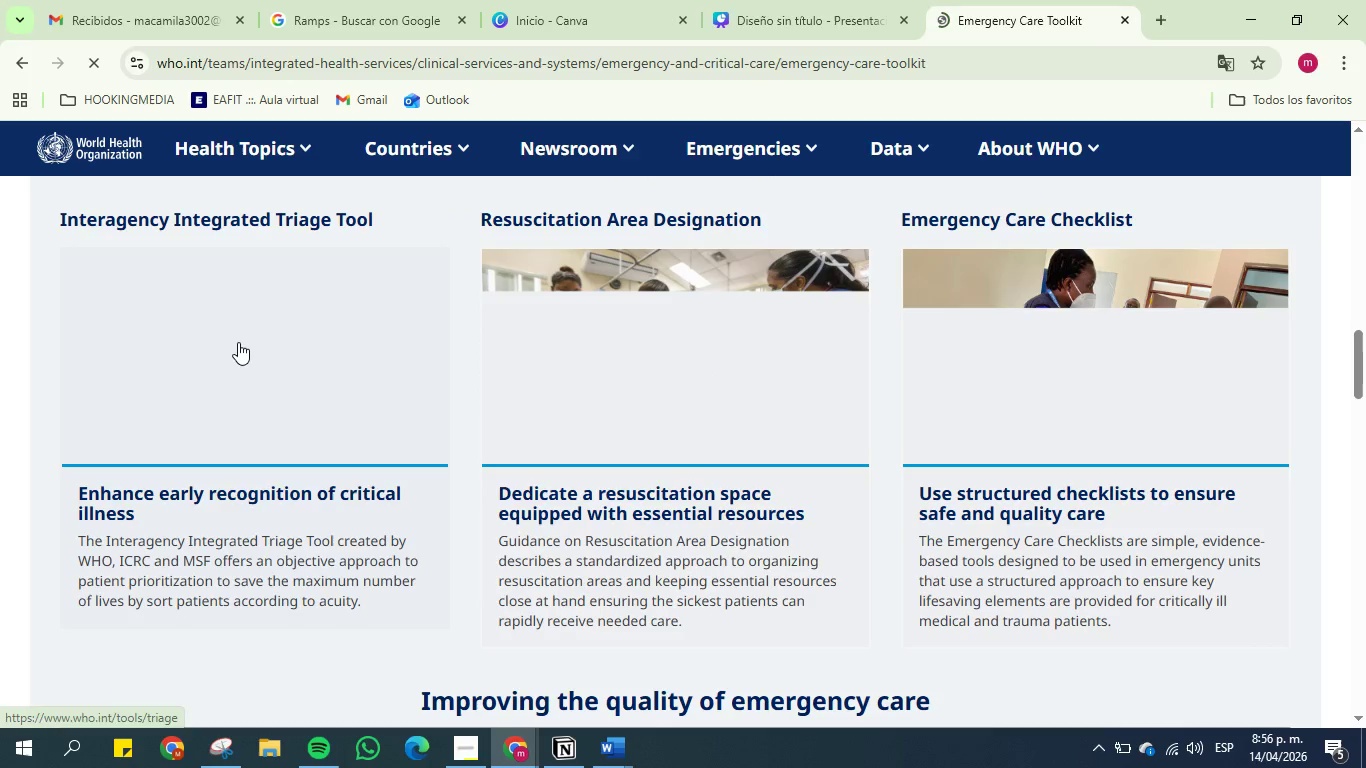 
scroll: coordinate [236, 340], scroll_direction: down, amount: 9.0
 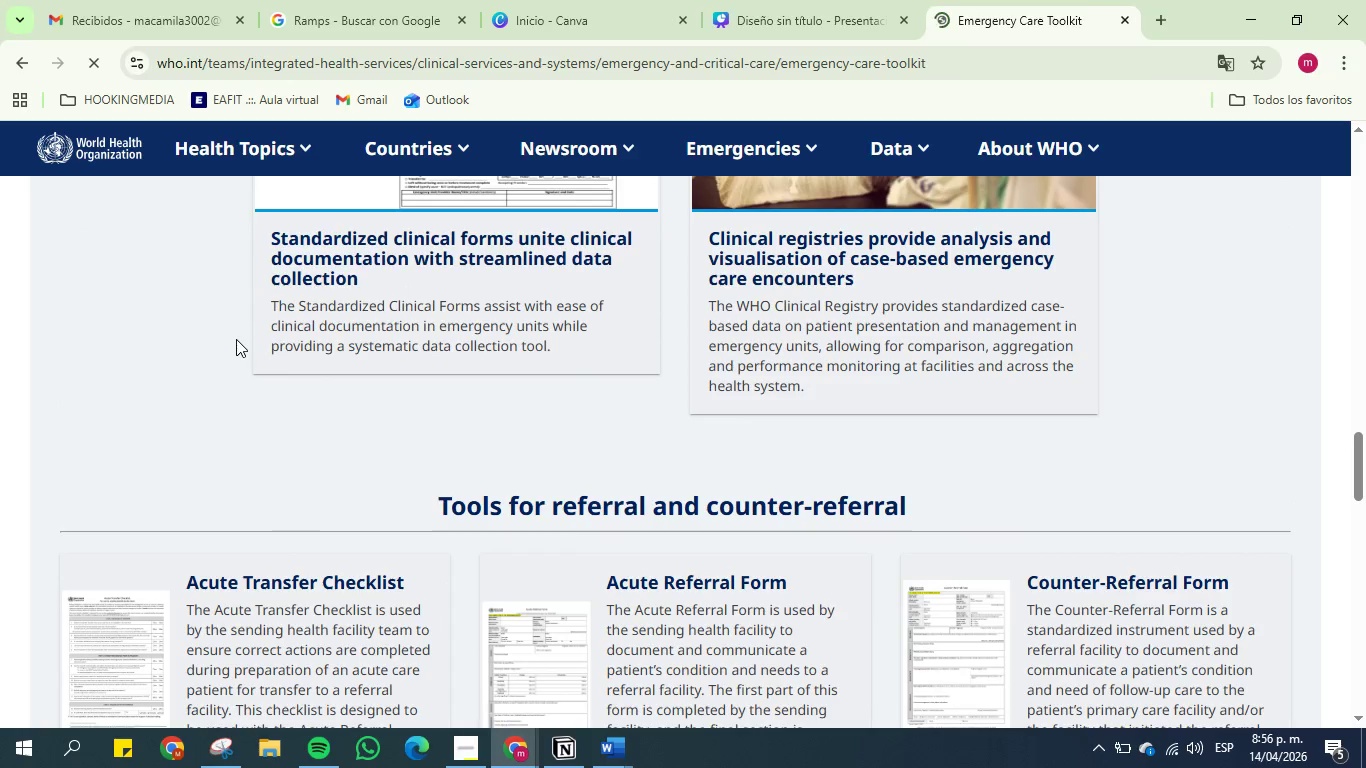 
scroll: coordinate [224, 334], scroll_direction: up, amount: 45.0
 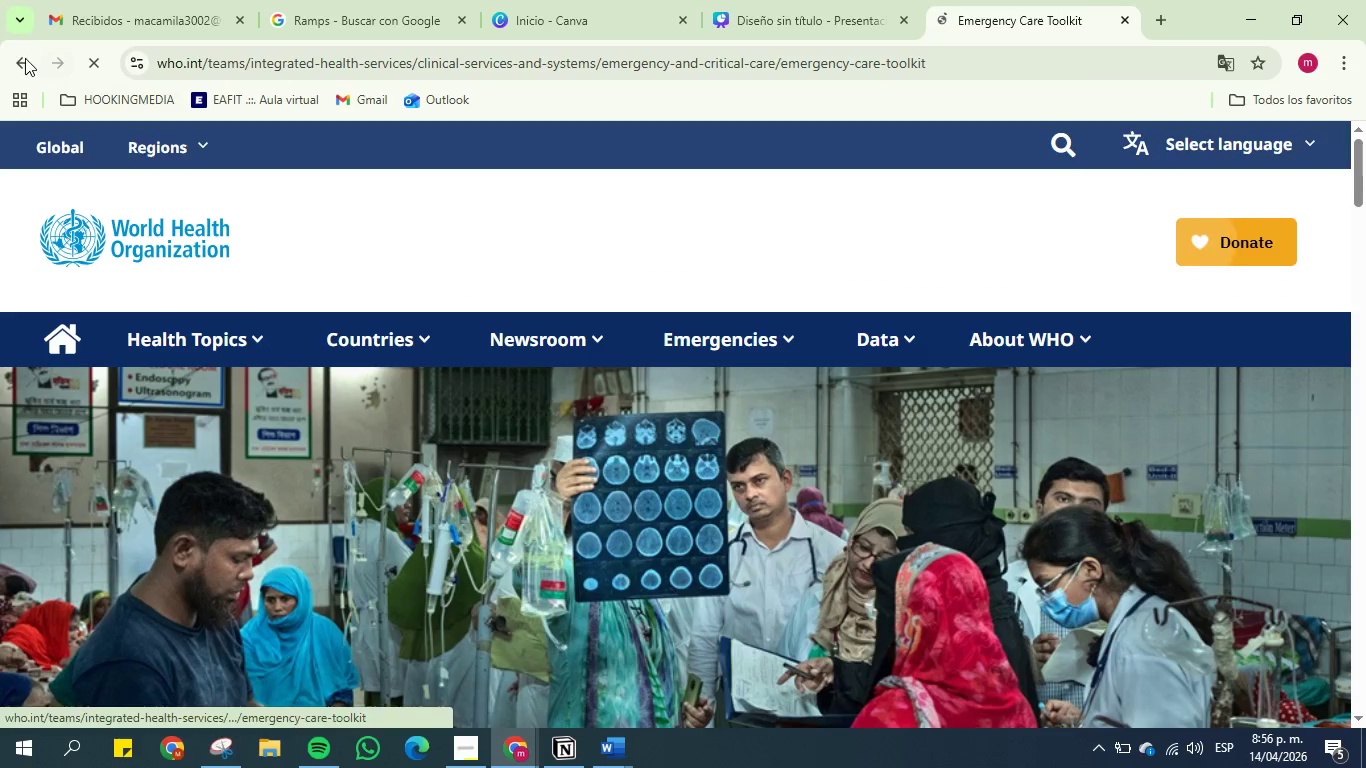 
left_click([16, 58])
 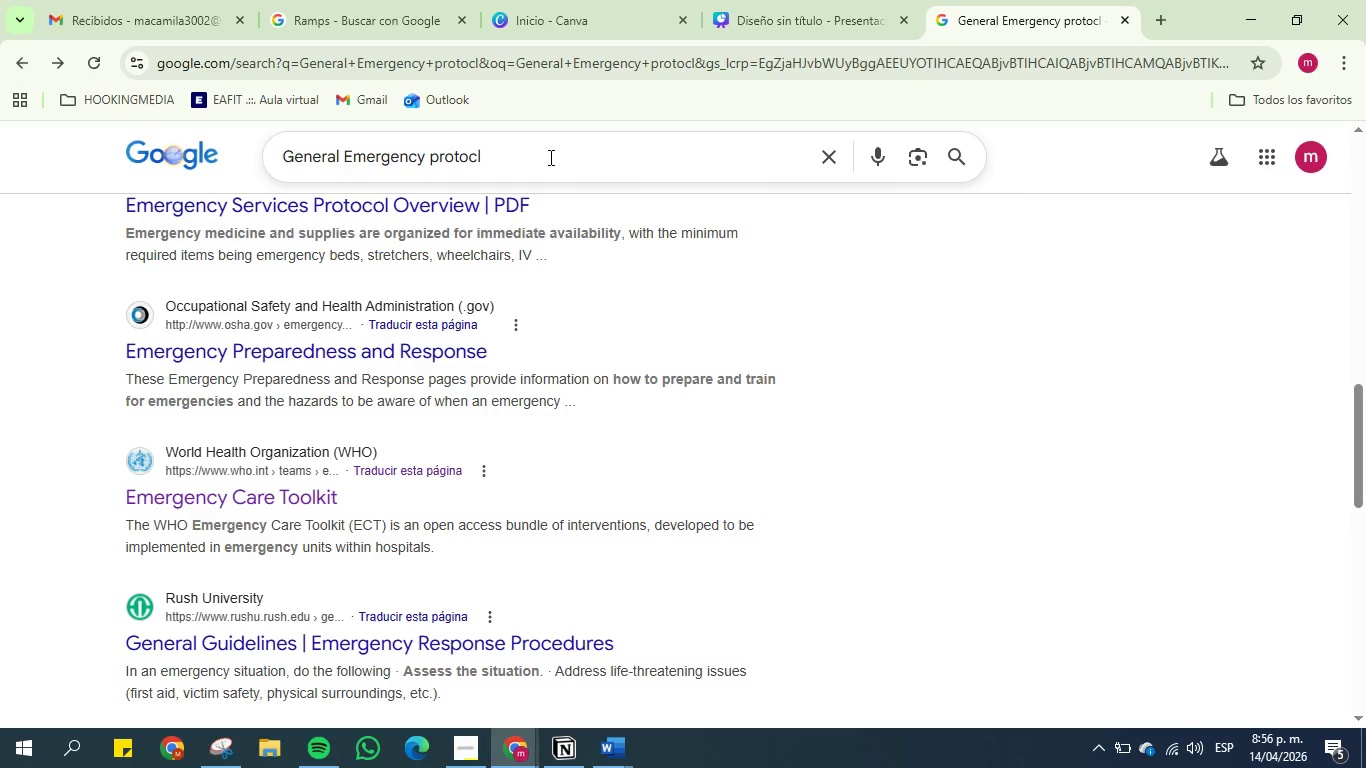 
left_click([563, 162])
 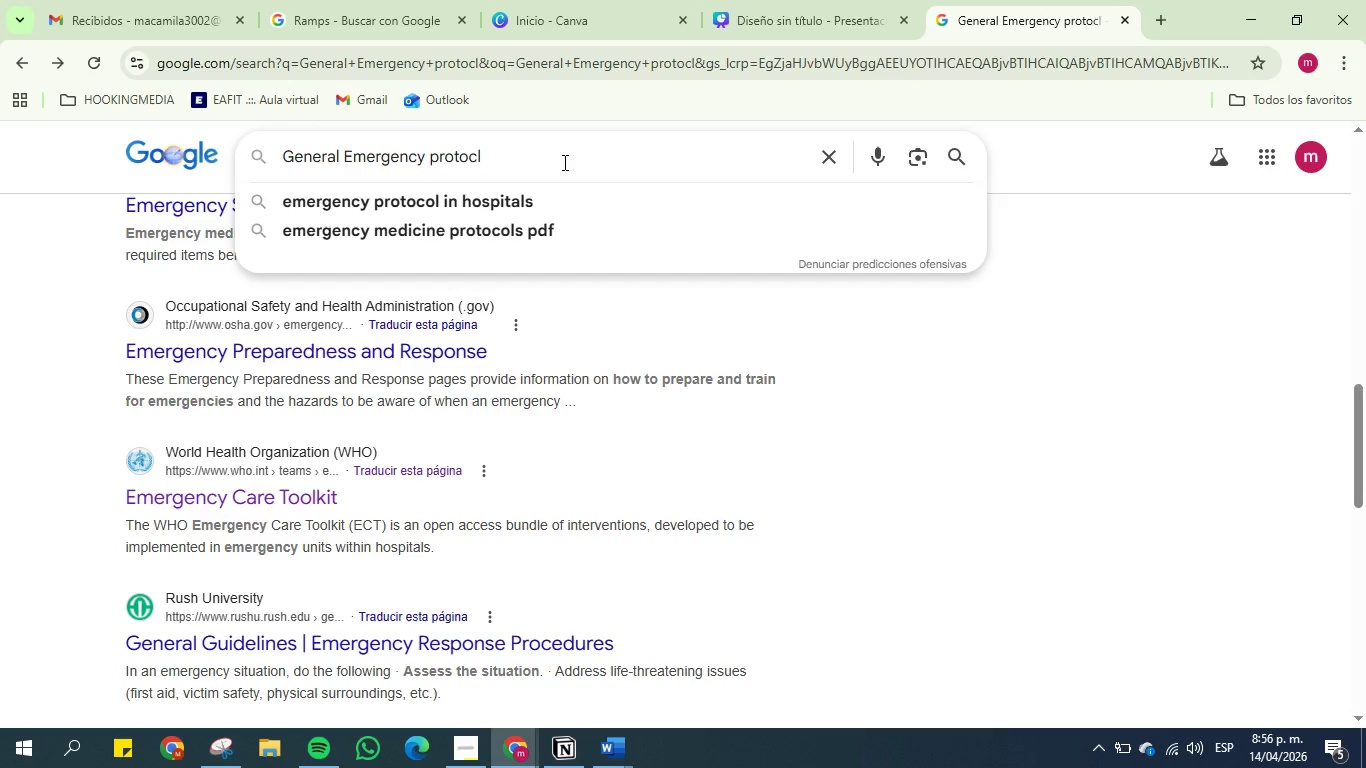 
type( in kiy)
key(Backspace)
type(tch)
 